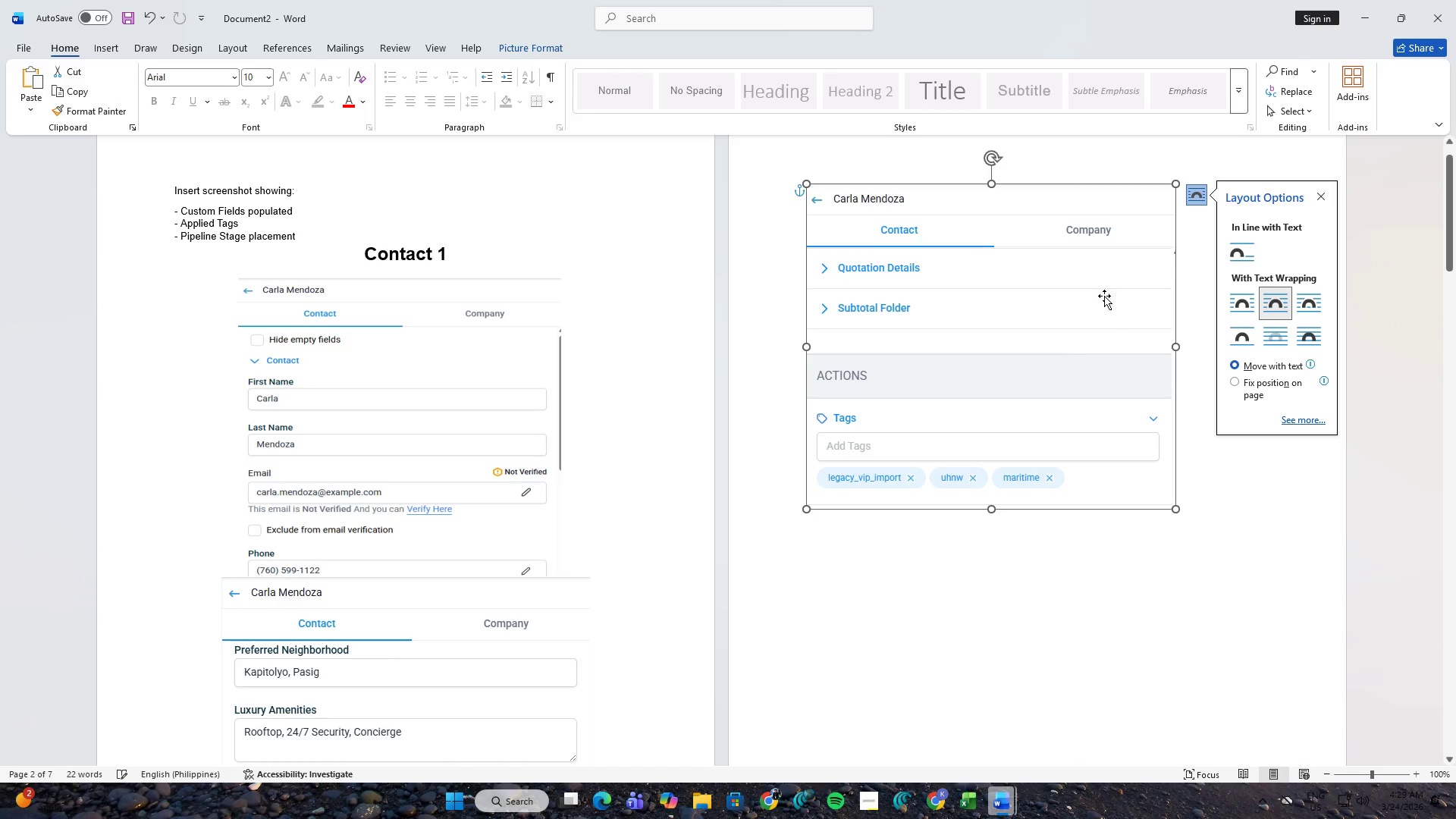 
key(Control+Z)
 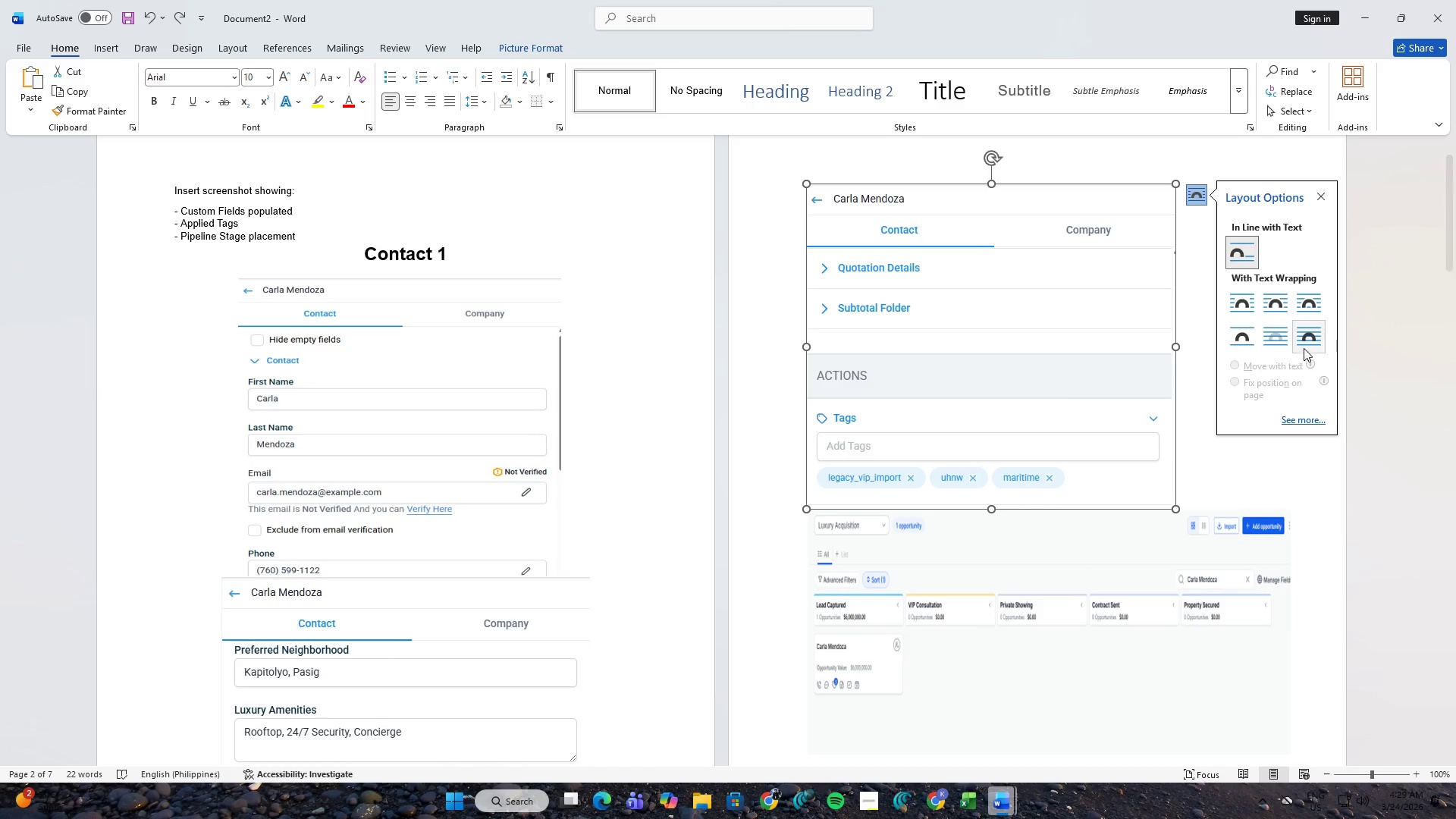 
left_click([1281, 338])
 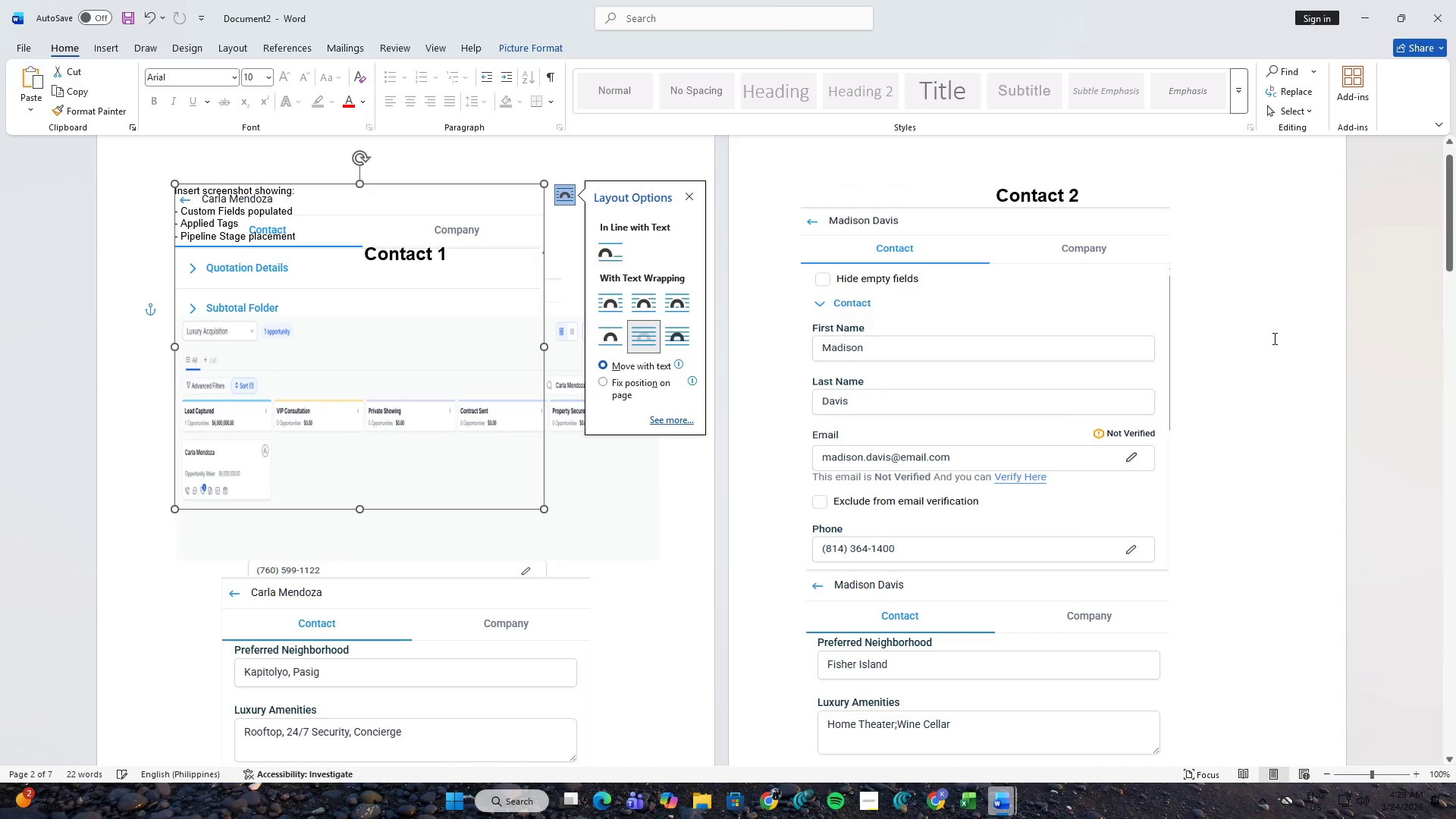 
key(Control+ControlLeft)
 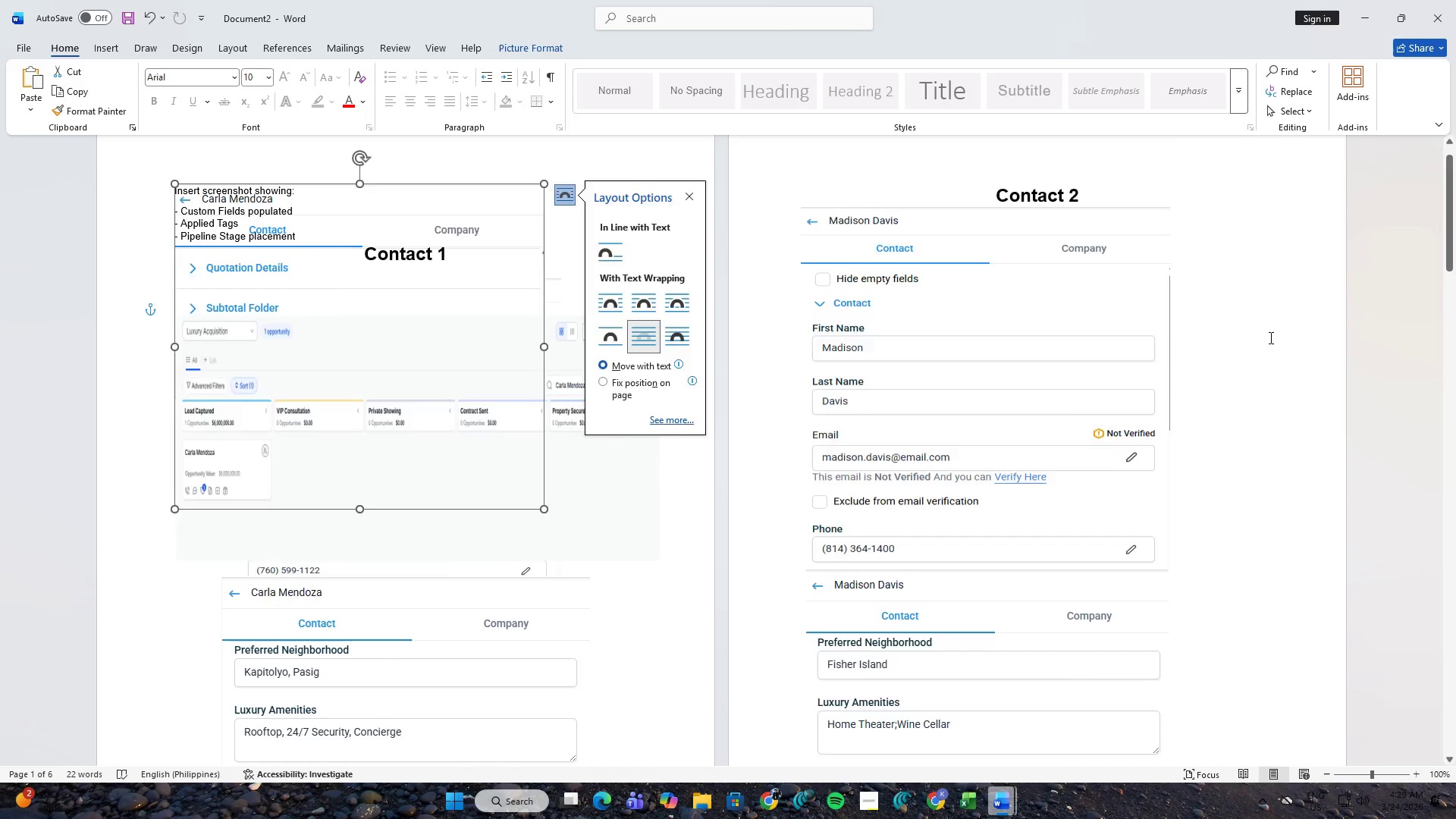 
key(Control+Z)
 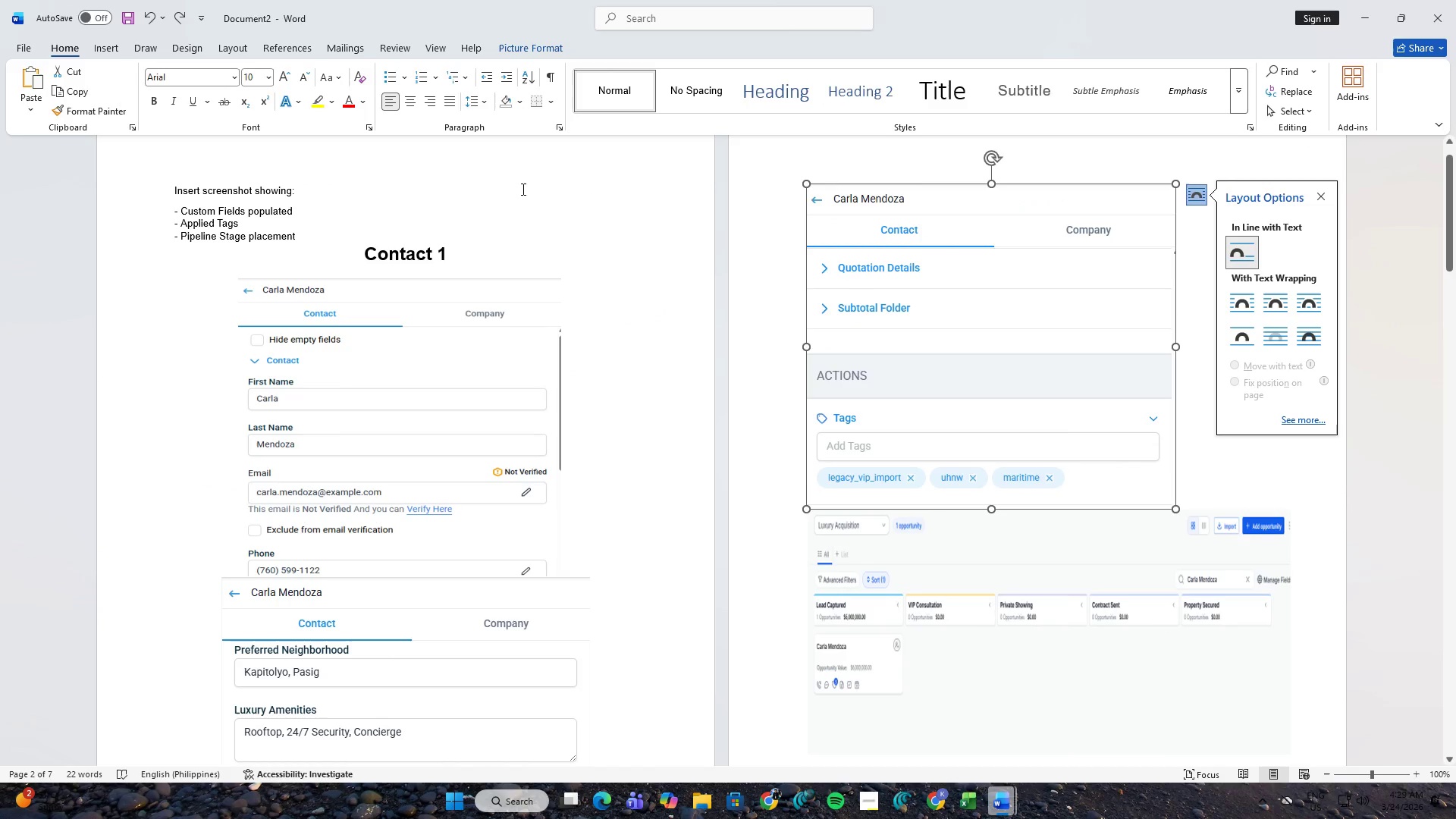 
left_click([406, 96])
 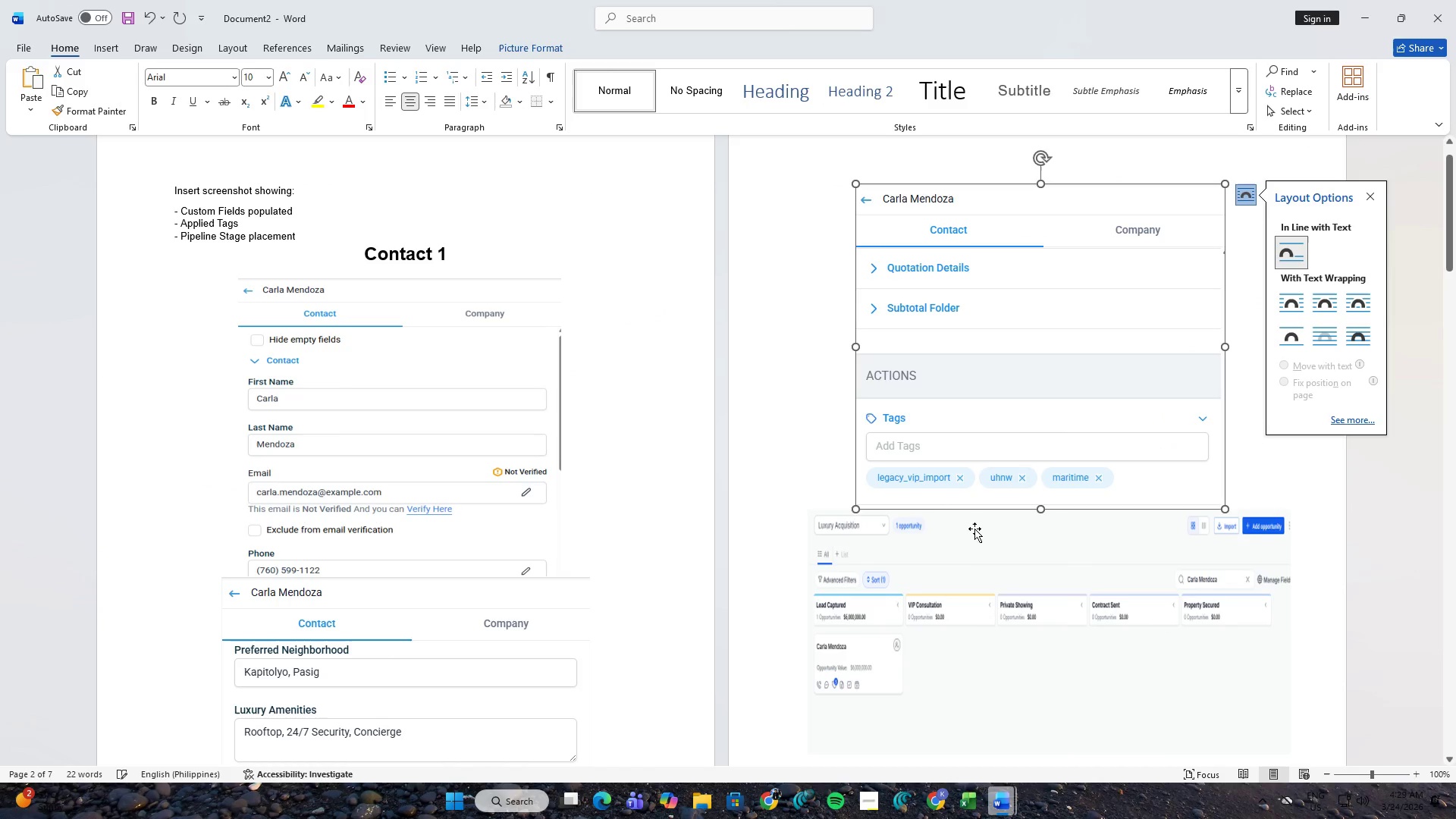 
left_click([1009, 557])
 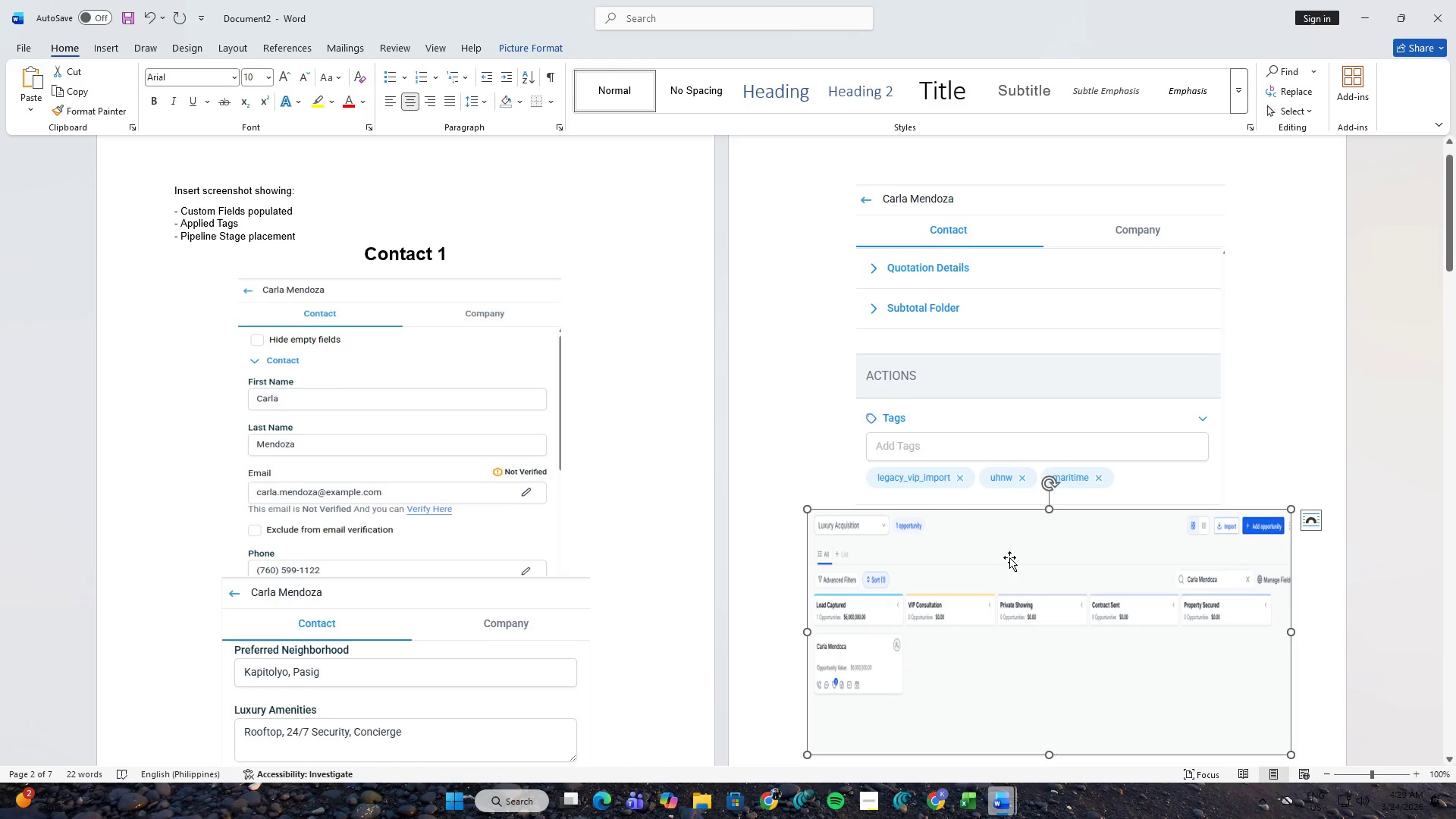 
left_click([403, 548])
 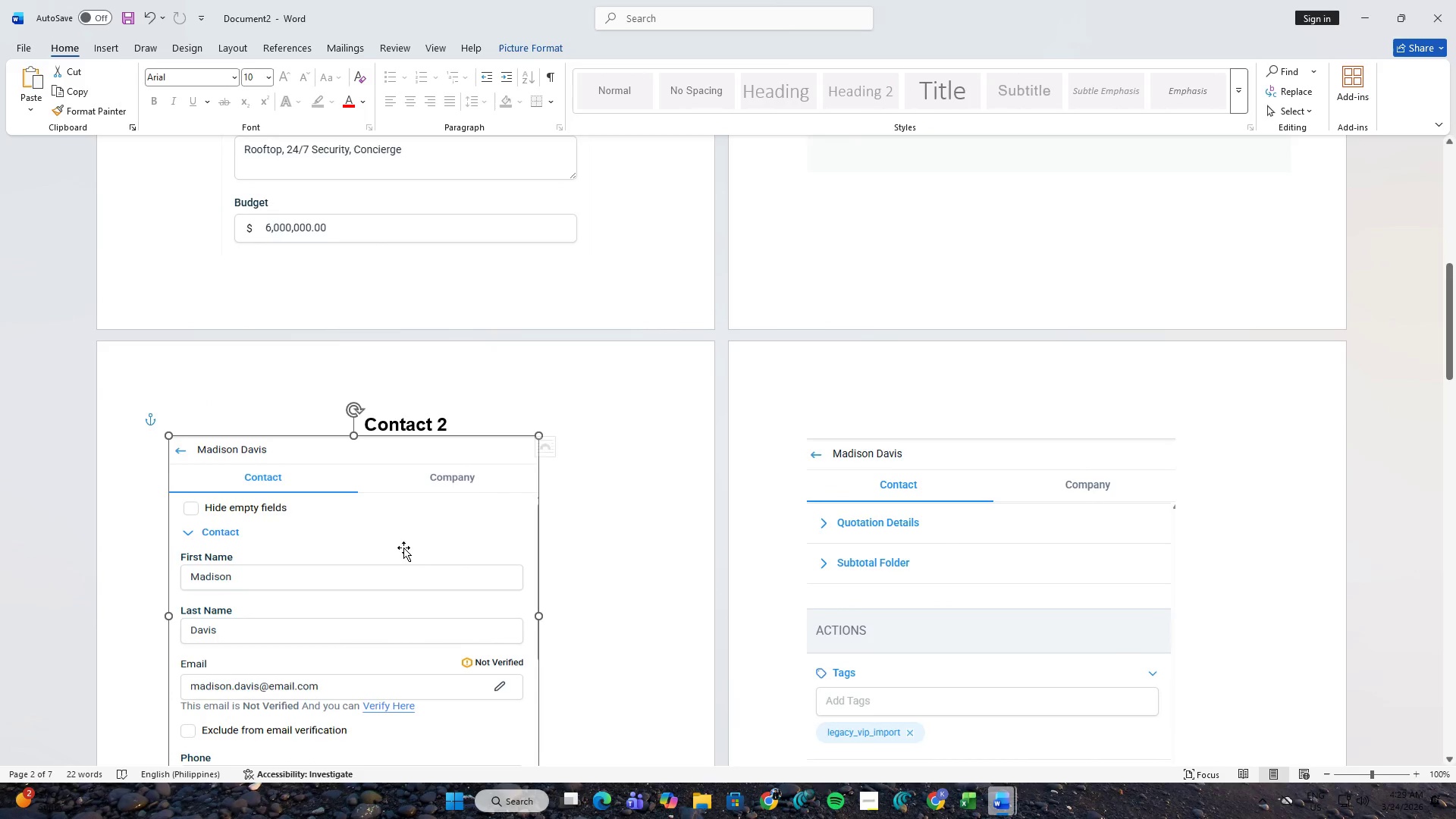 
scroll: coordinate [402, 540], scroll_direction: down, amount: 20.0
 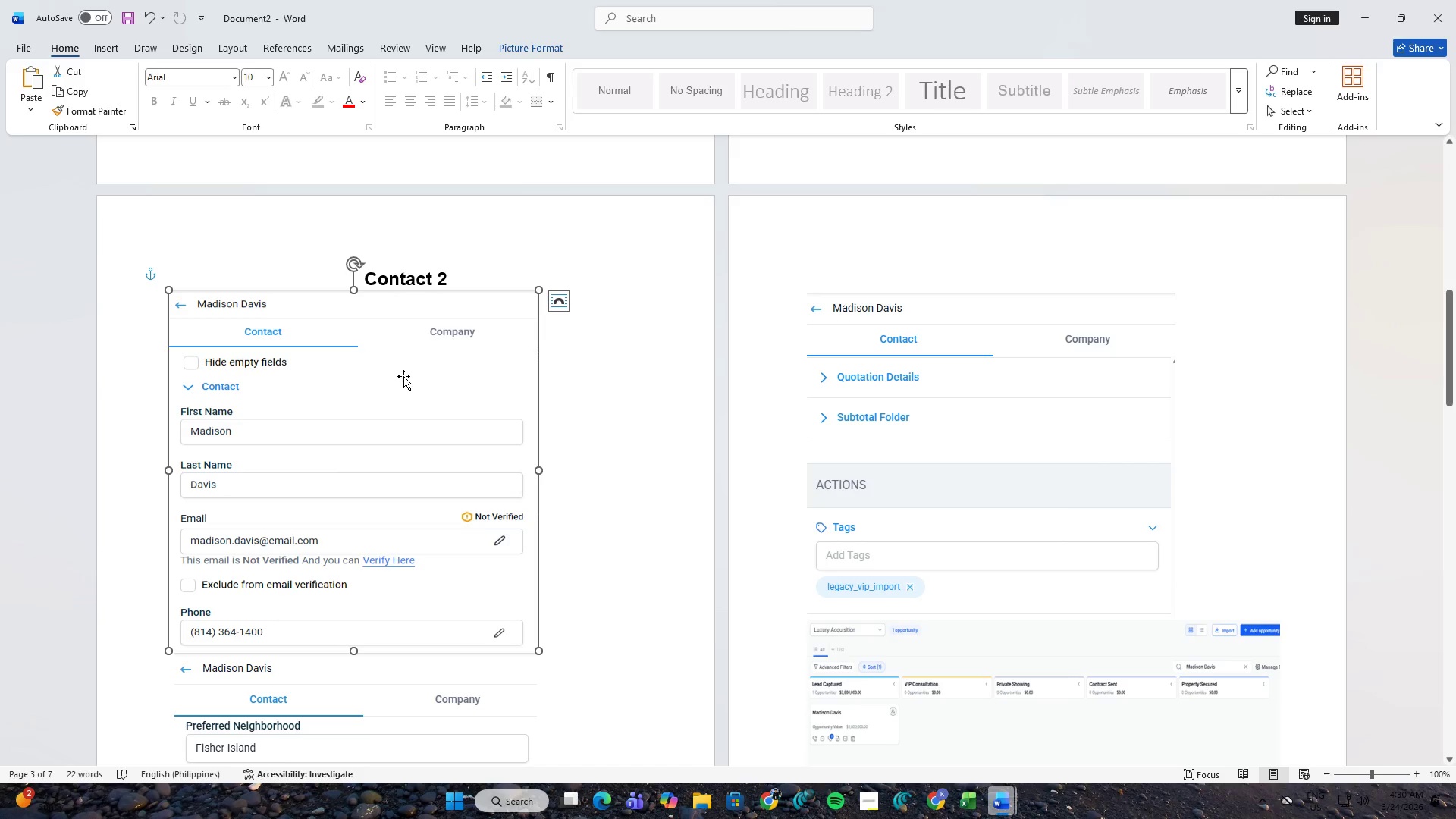 
left_click_drag(start_coordinate=[407, 378], to_coordinate=[463, 384])
 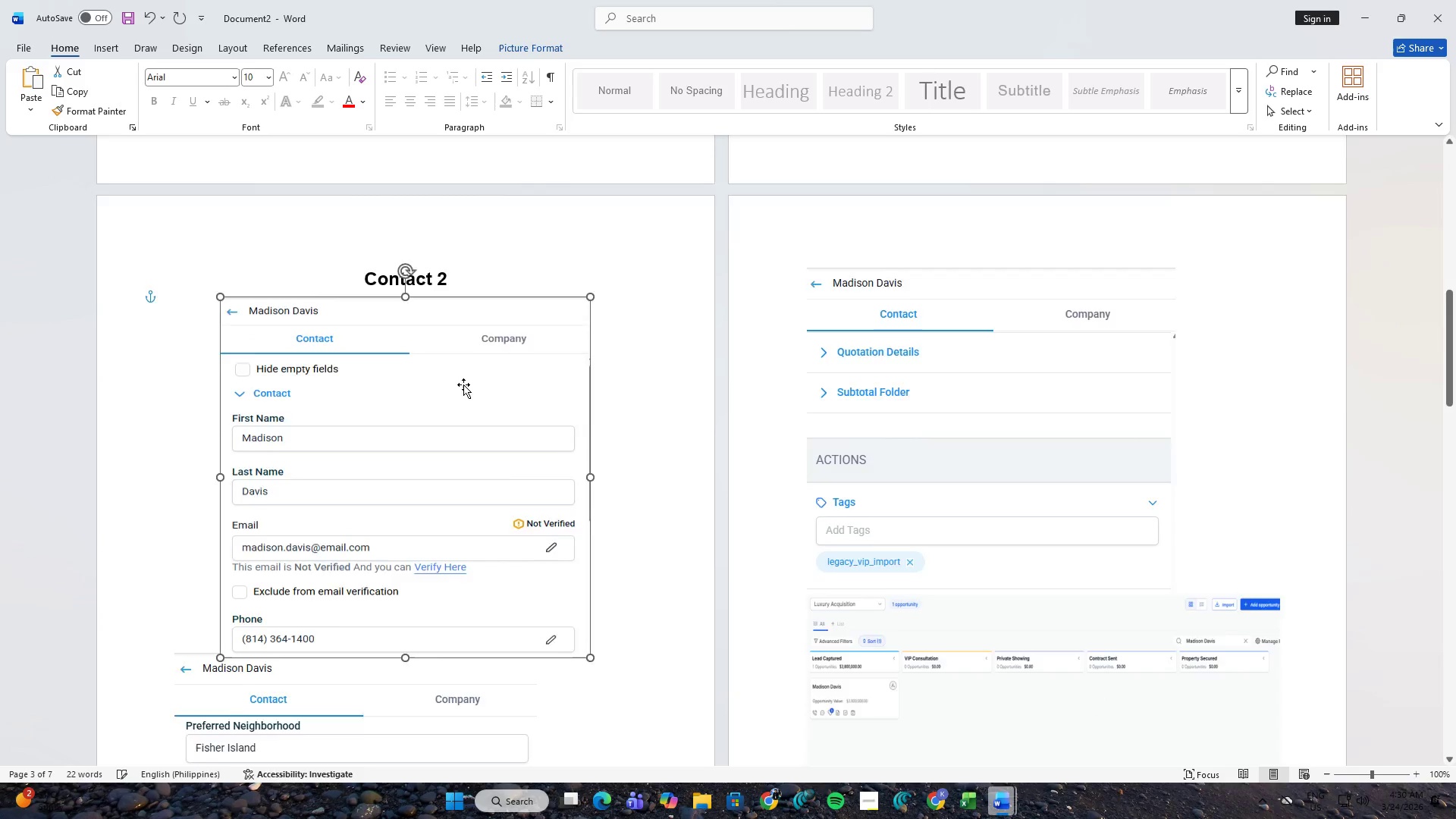 
scroll: coordinate [463, 384], scroll_direction: down, amount: 4.0
 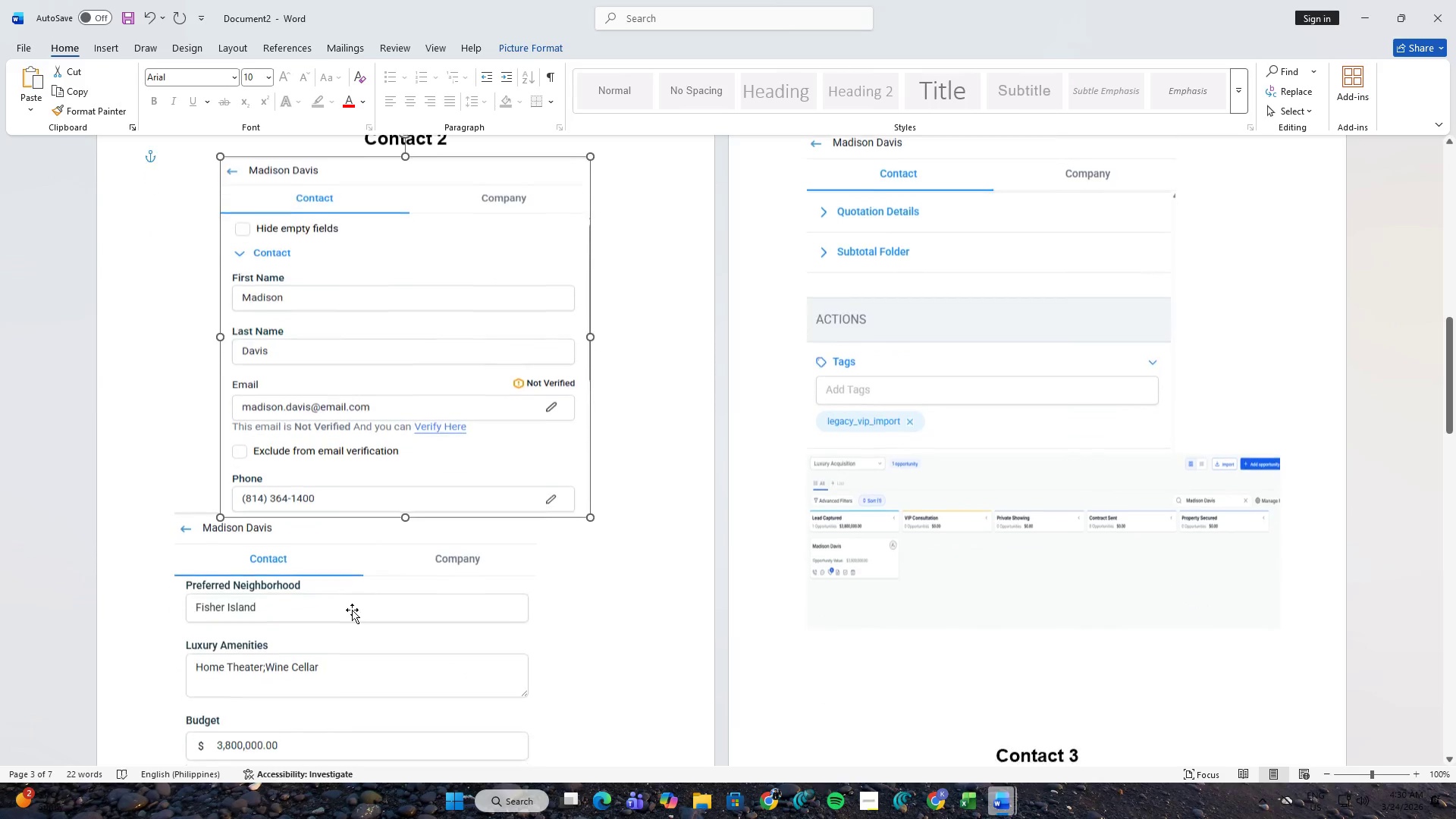 
left_click([350, 612])
 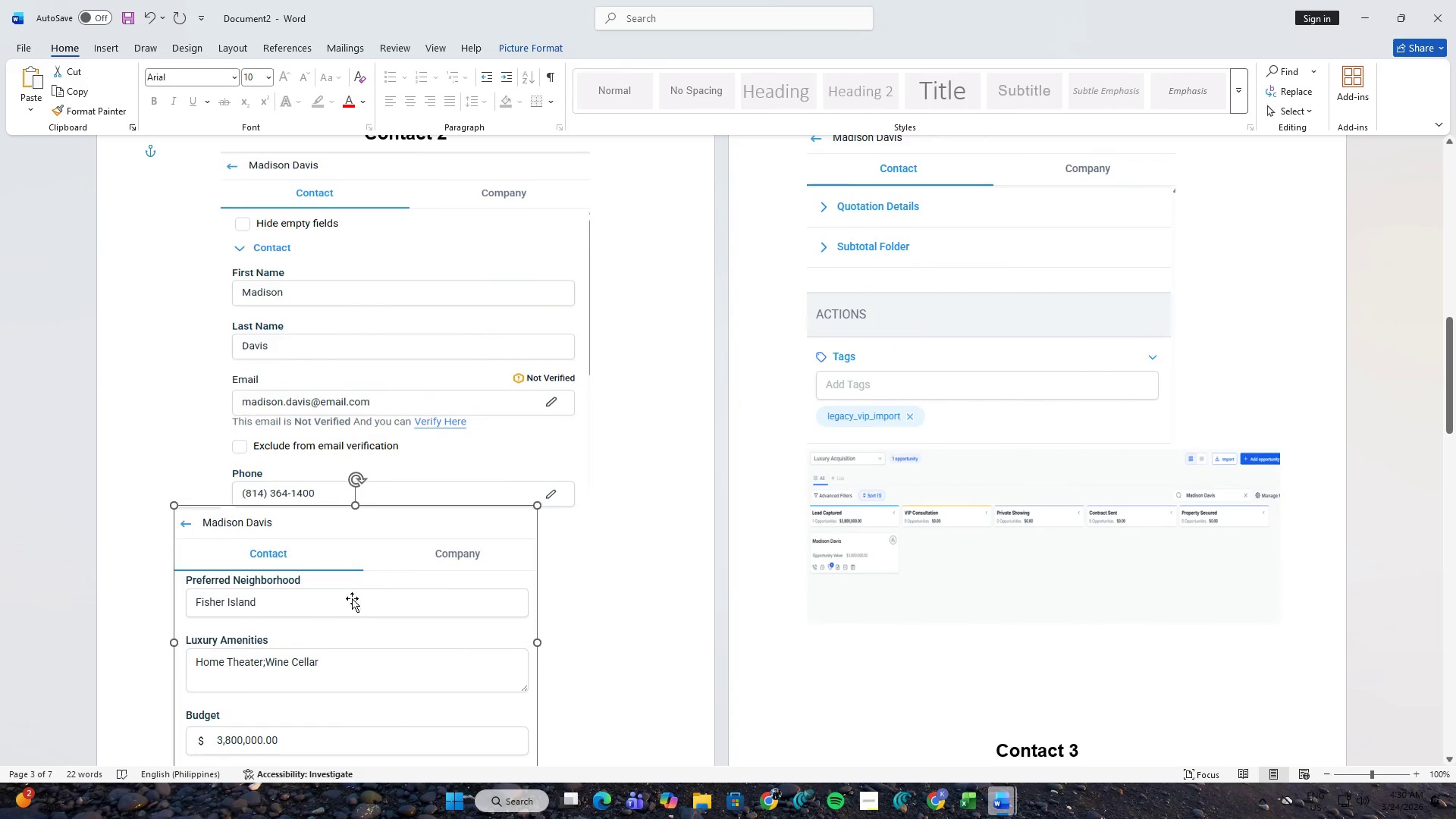 
scroll: coordinate [354, 582], scroll_direction: down, amount: 4.0
 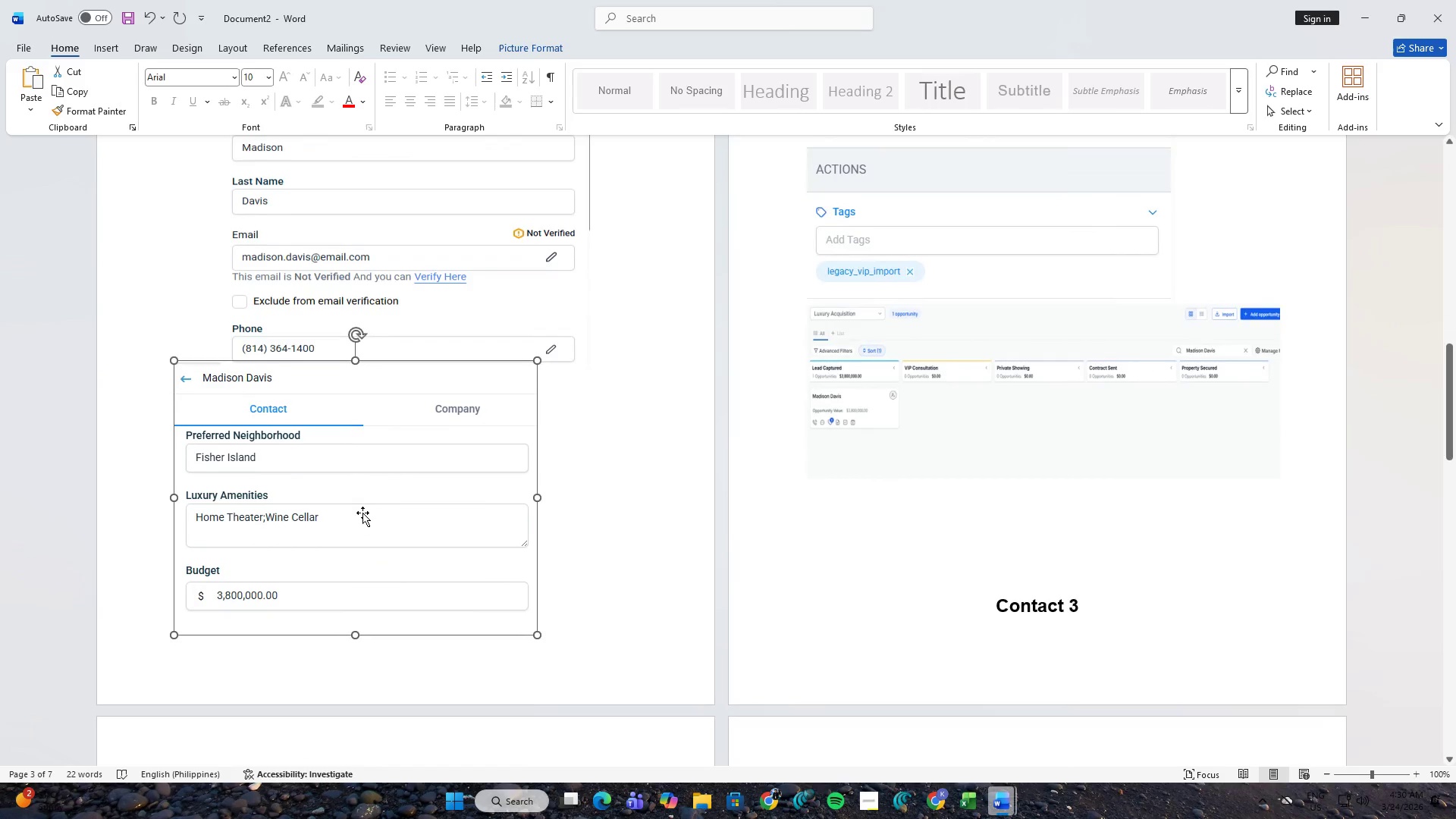 
left_click_drag(start_coordinate=[362, 510], to_coordinate=[419, 511])
 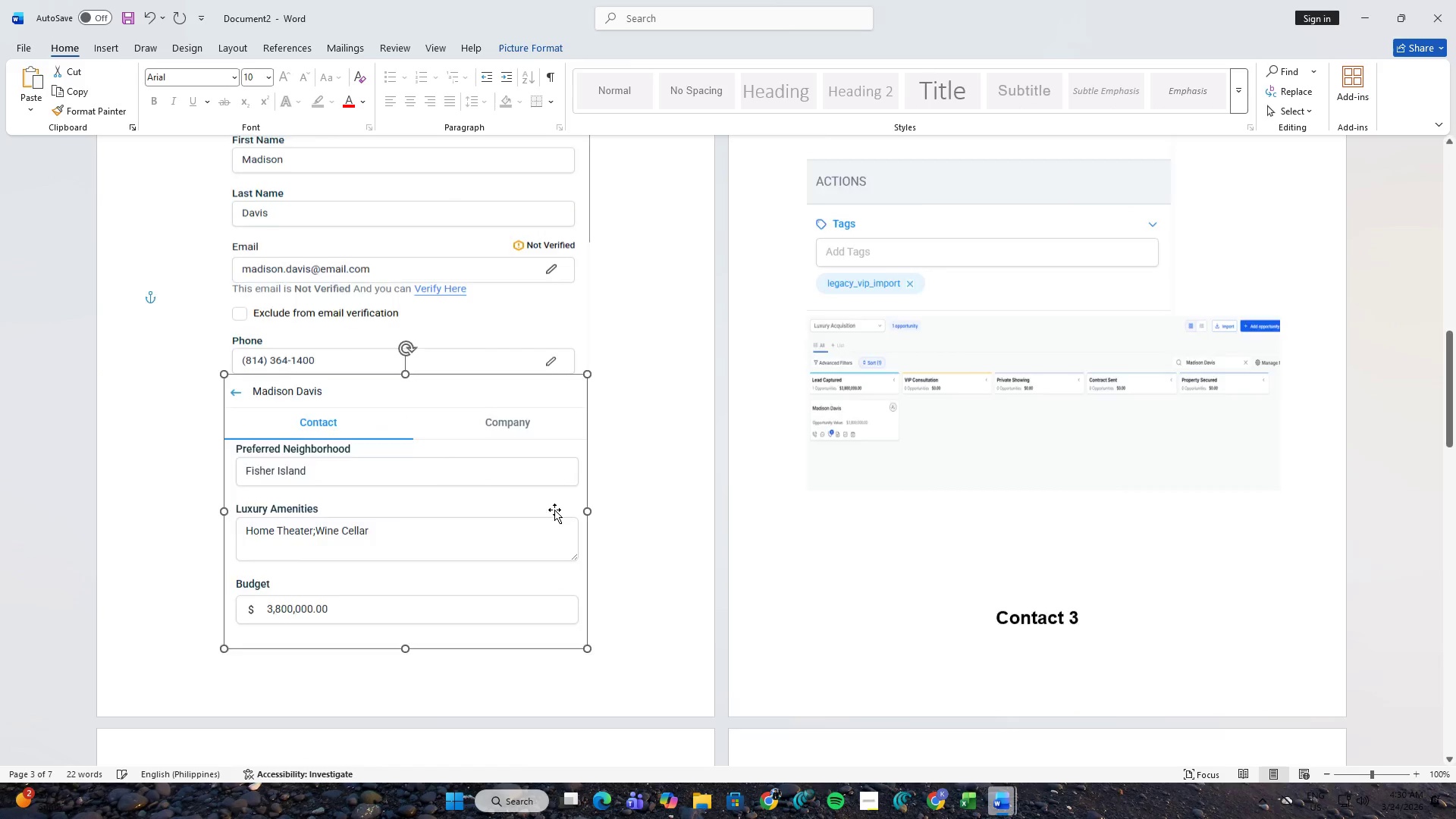 
left_click([949, 344])
 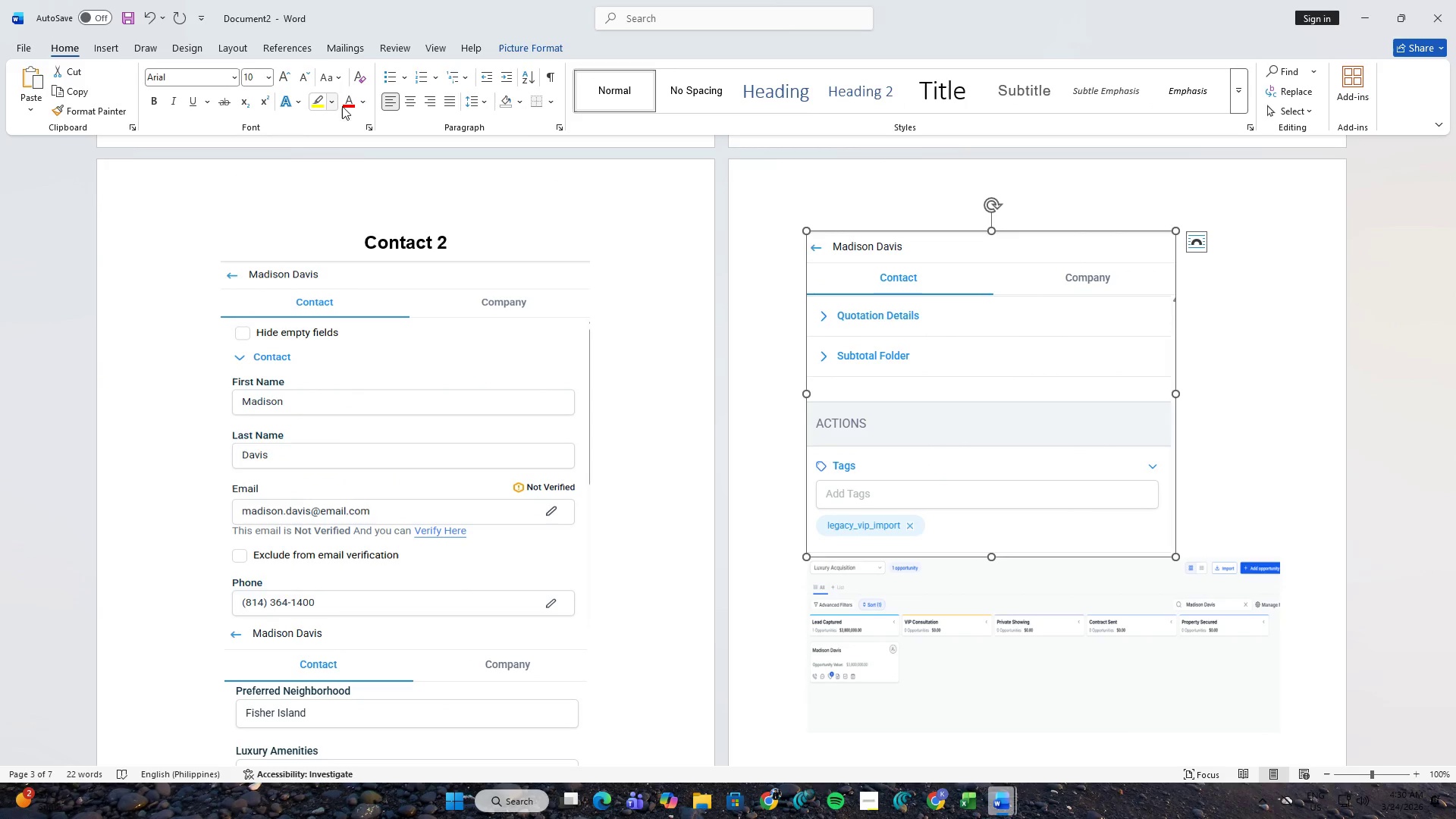 
scroll: coordinate [878, 475], scroll_direction: up, amount: 7.0
 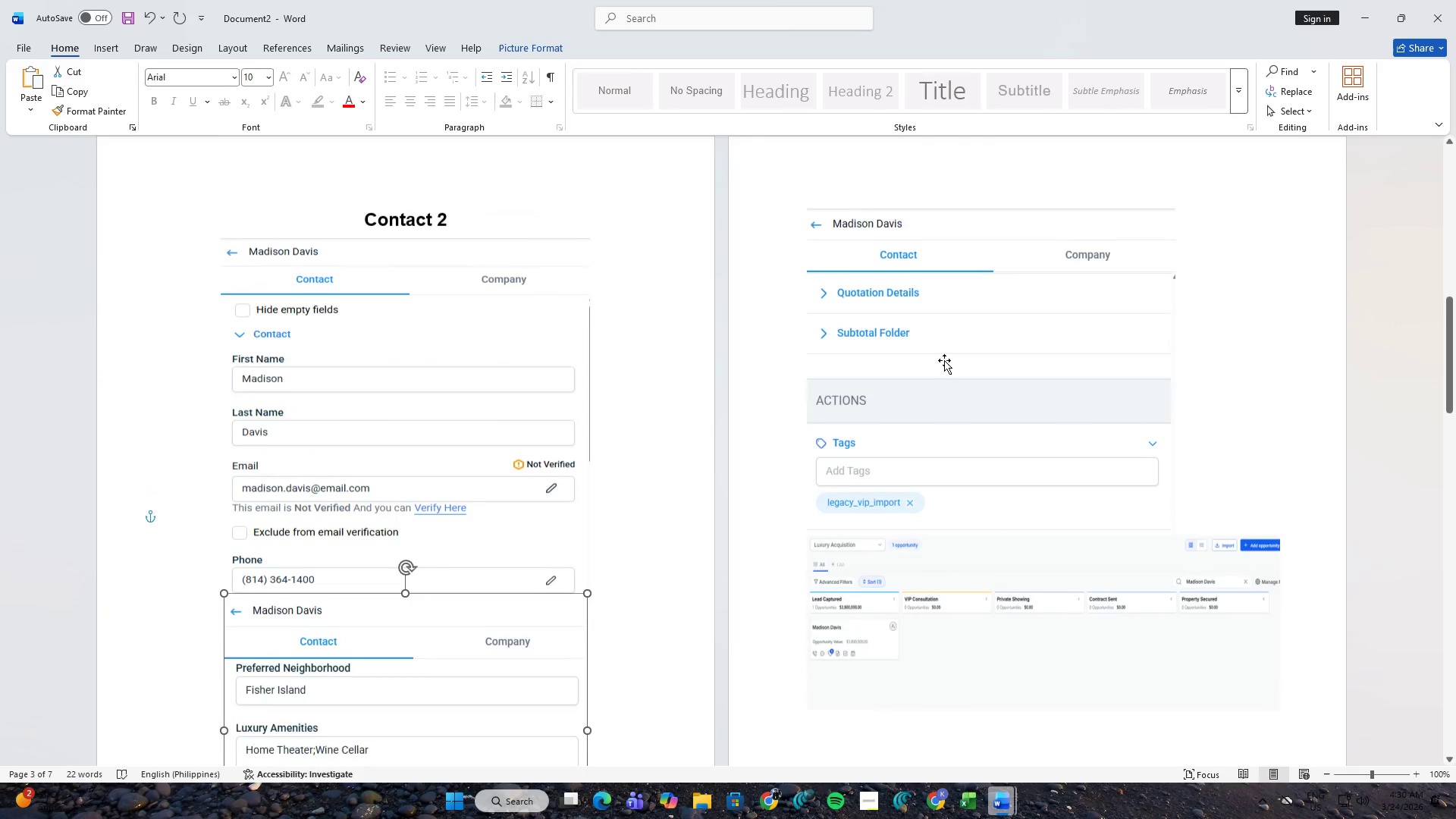 
left_click([407, 106])
 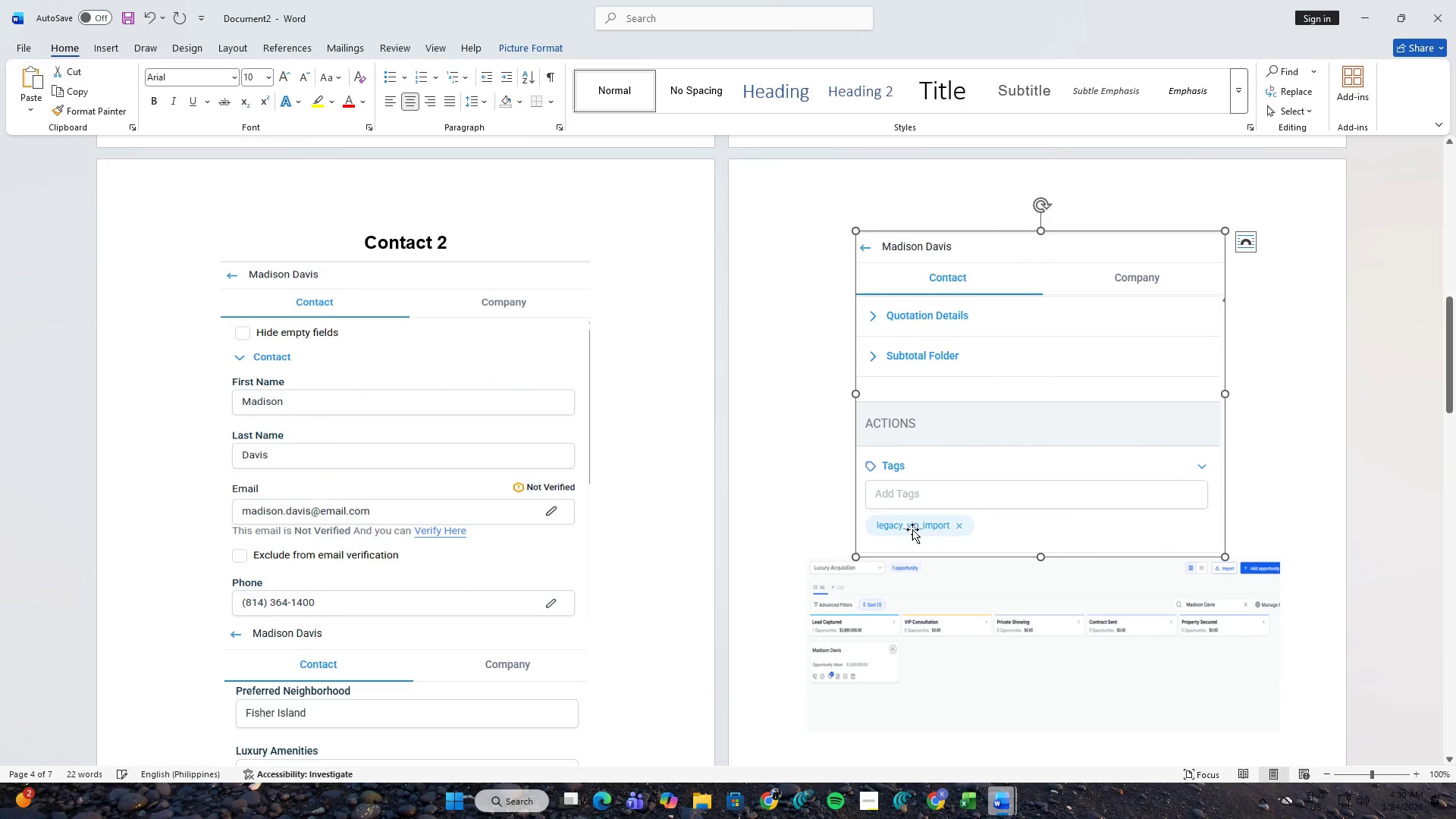 
left_click([960, 475])
 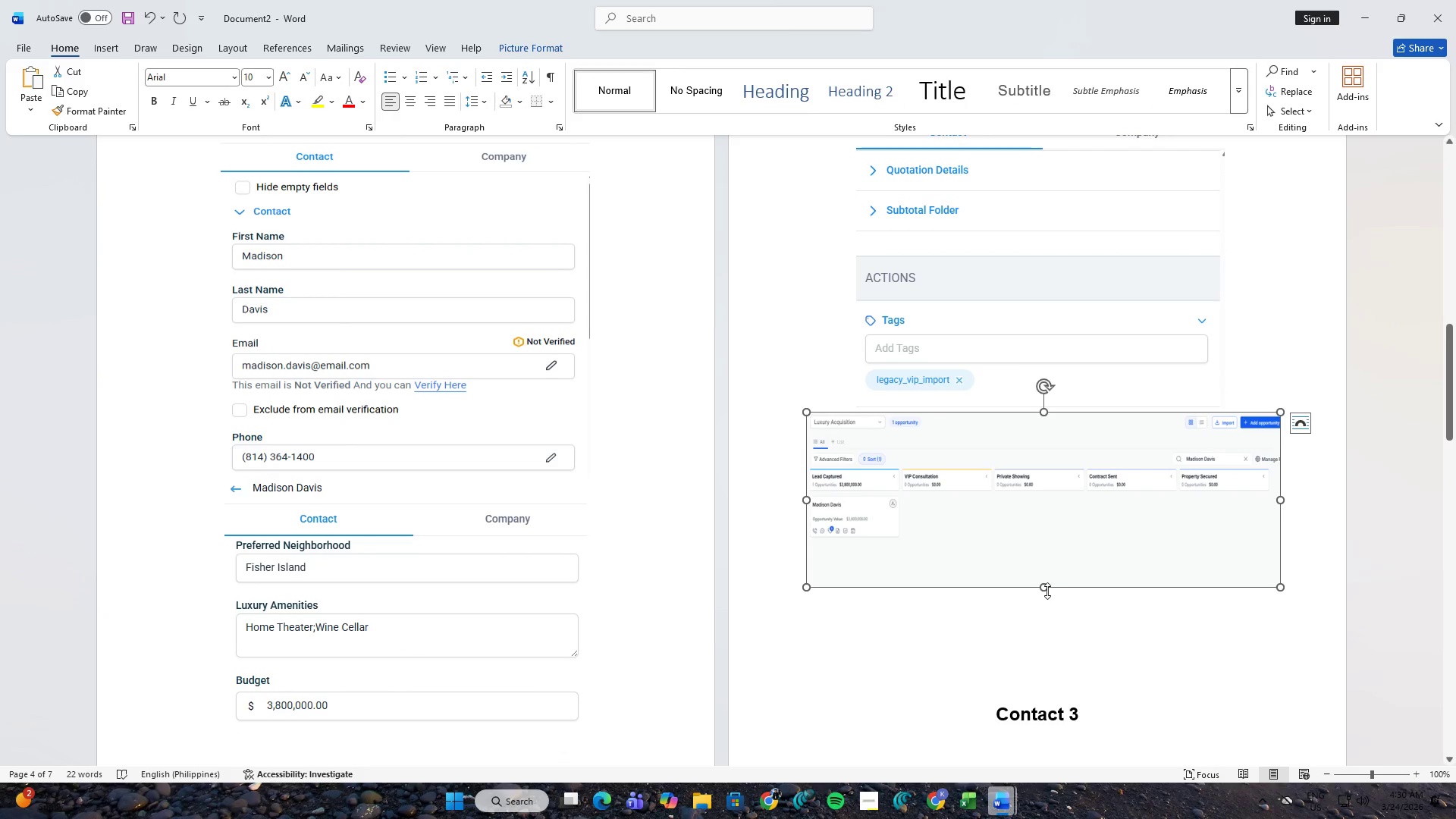 
scroll: coordinate [912, 531], scroll_direction: down, amount: 4.0
 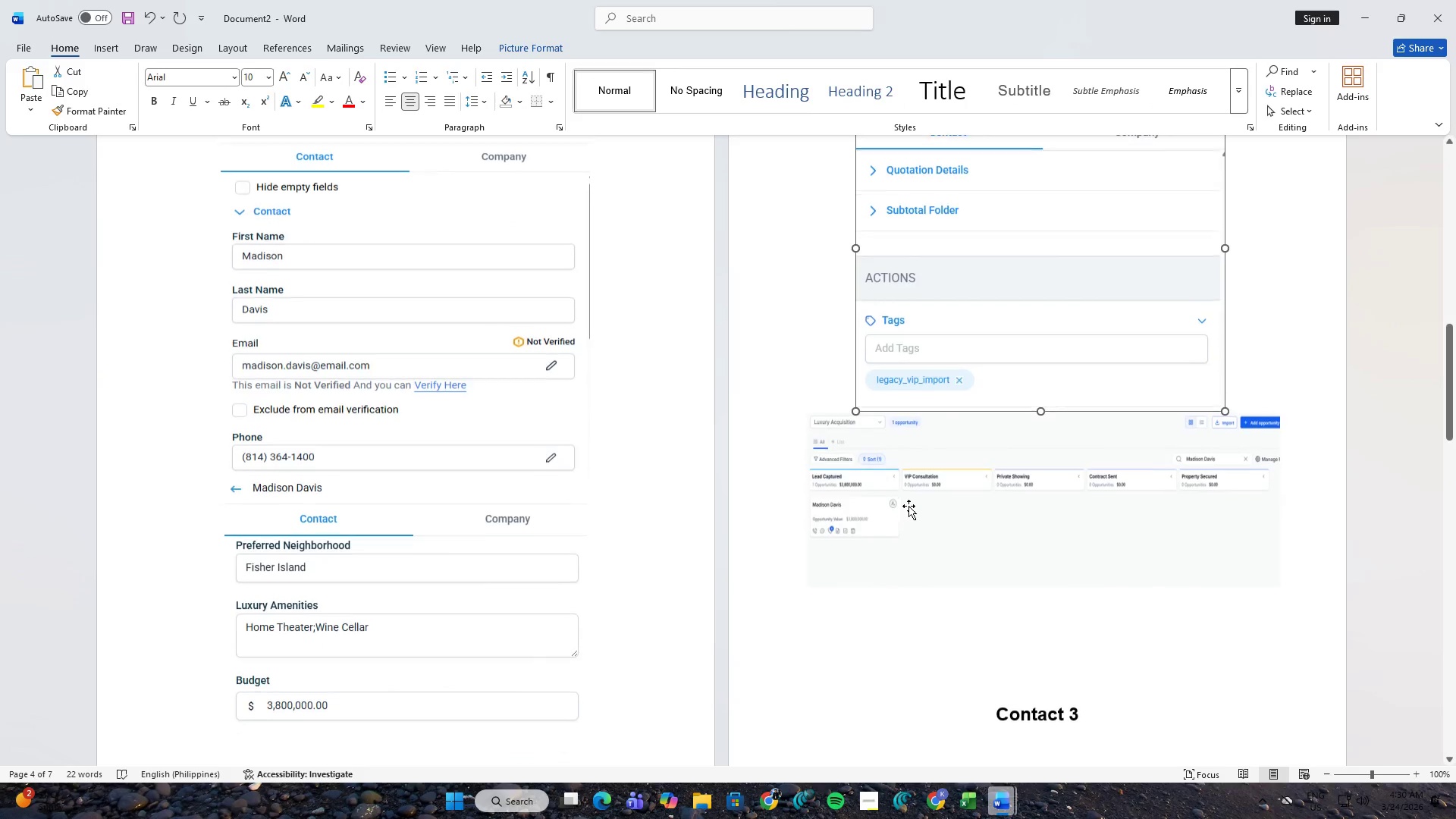 
left_click_drag(start_coordinate=[1045, 589], to_coordinate=[1043, 646])
 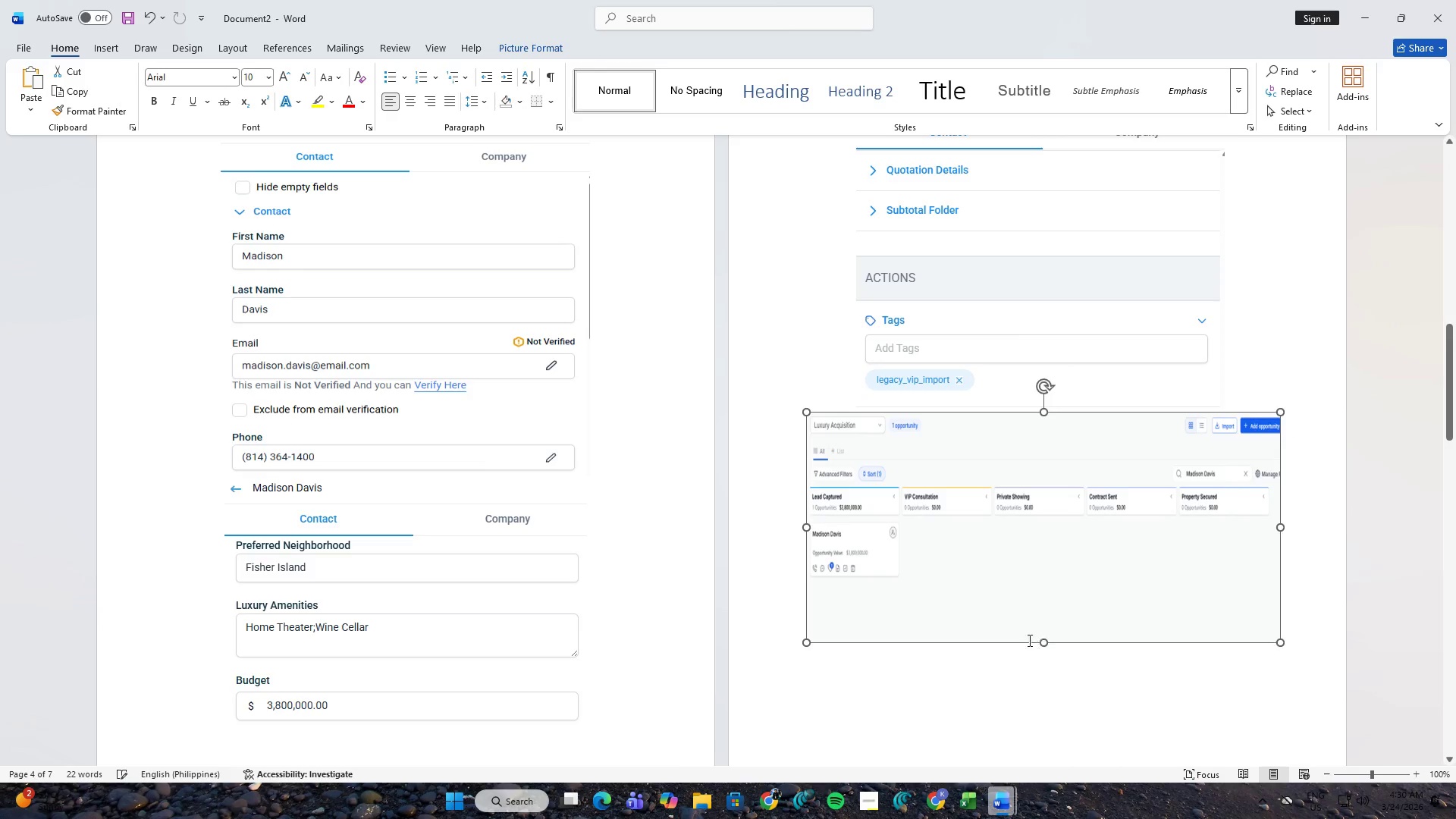 
scroll: coordinate [695, 569], scroll_direction: down, amount: 12.0
 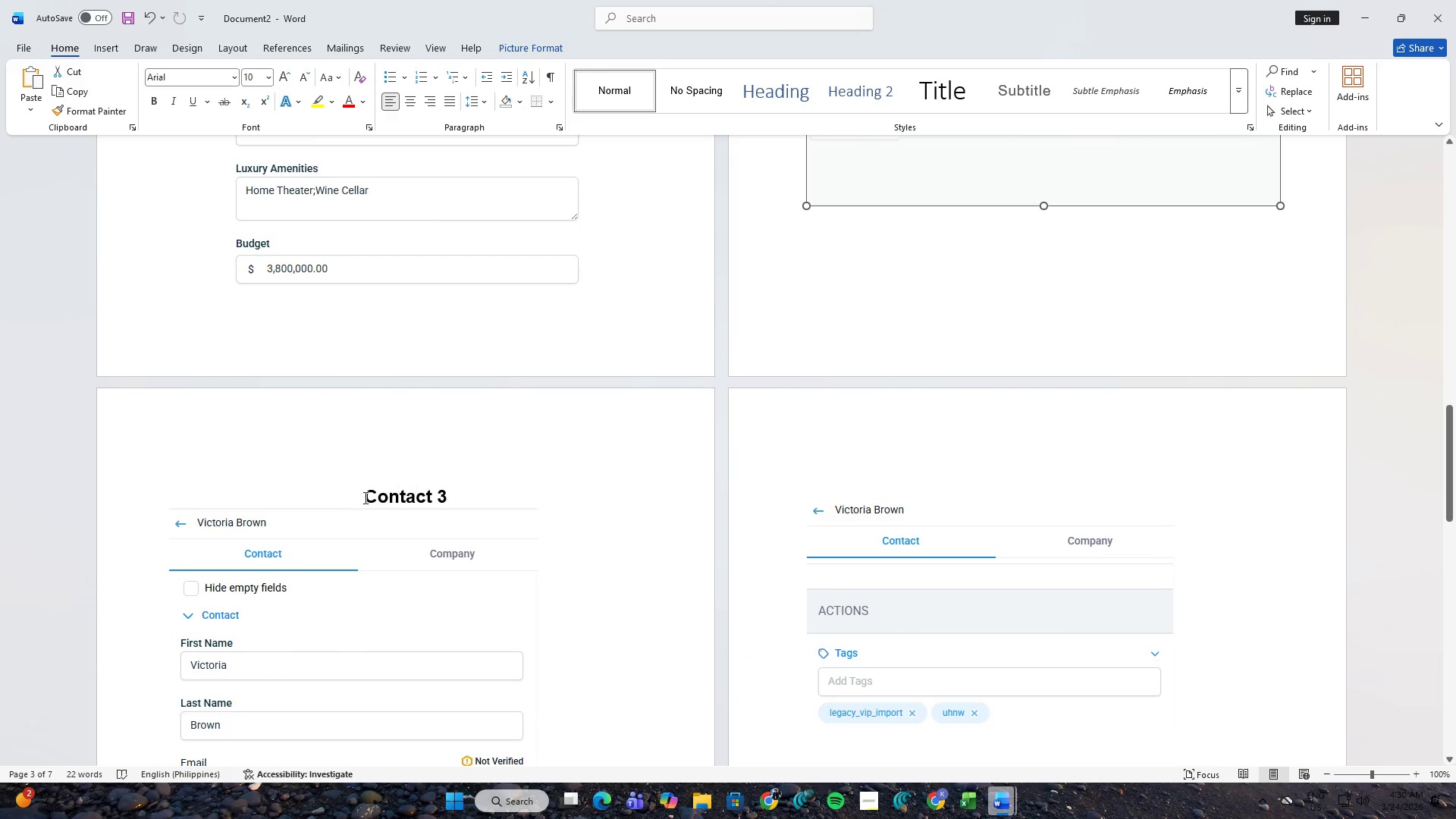 
left_click([348, 469])
 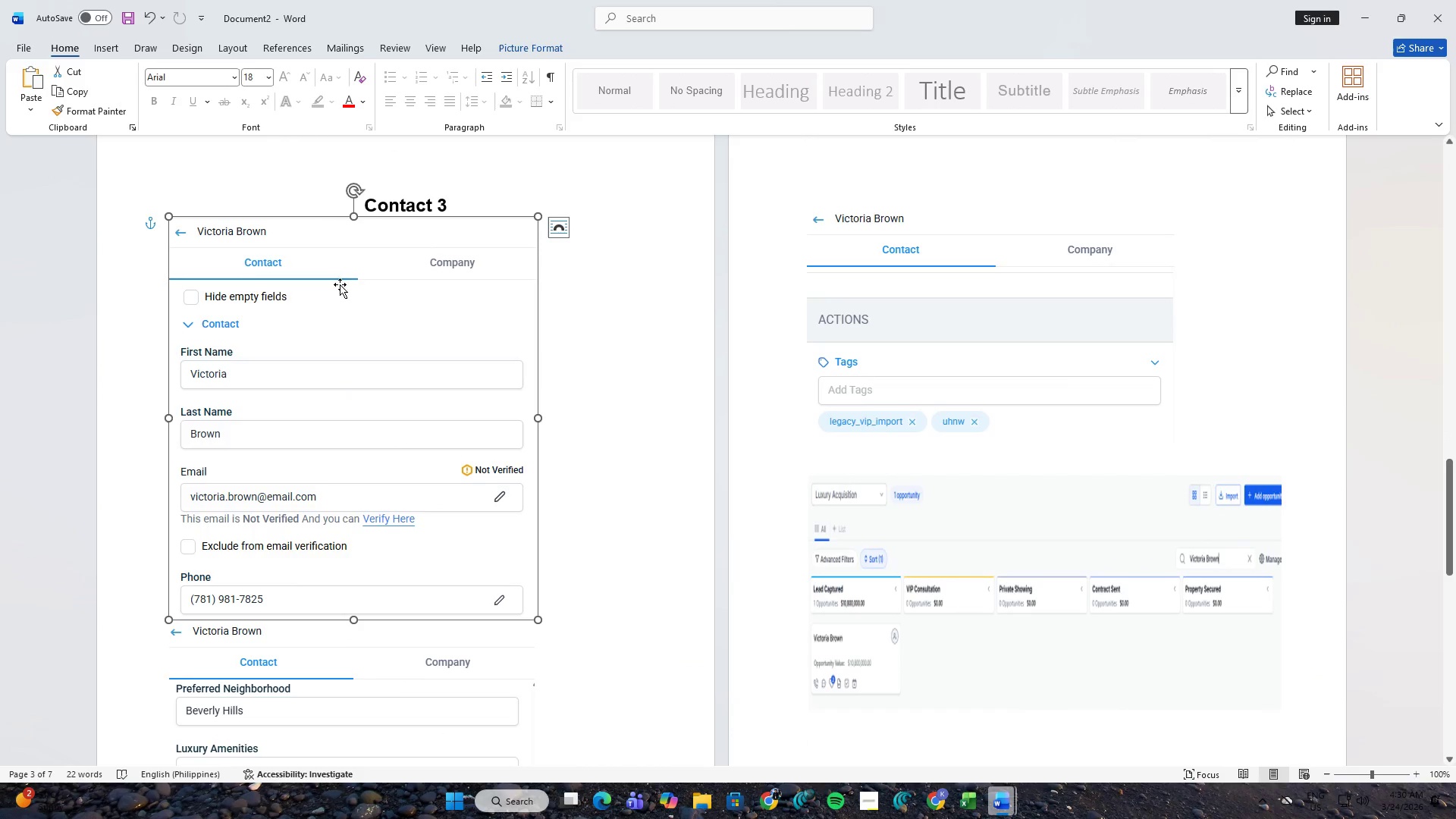 
scroll: coordinate [348, 507], scroll_direction: down, amount: 8.0
 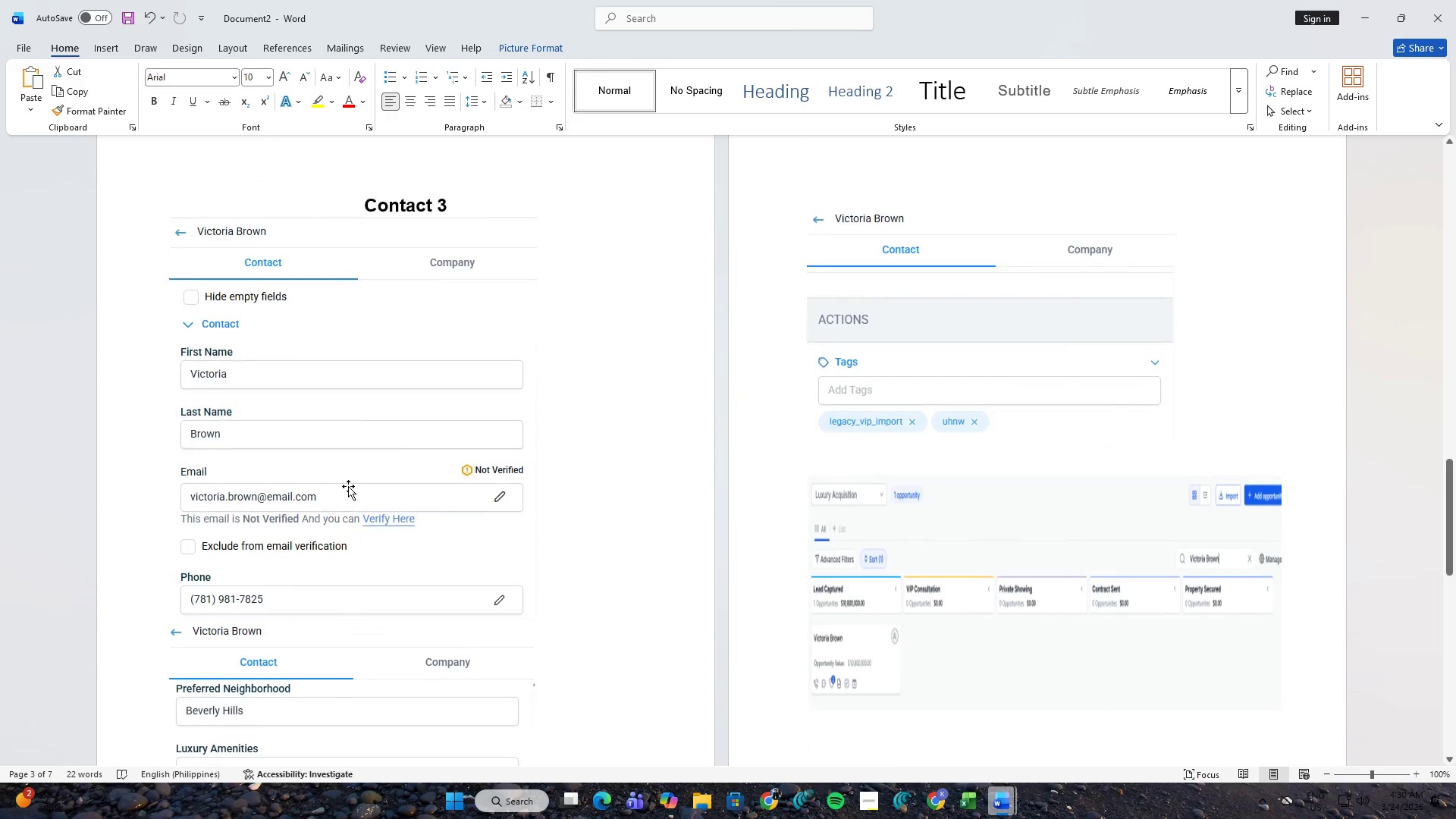 
left_click_drag(start_coordinate=[347, 325], to_coordinate=[400, 329])
 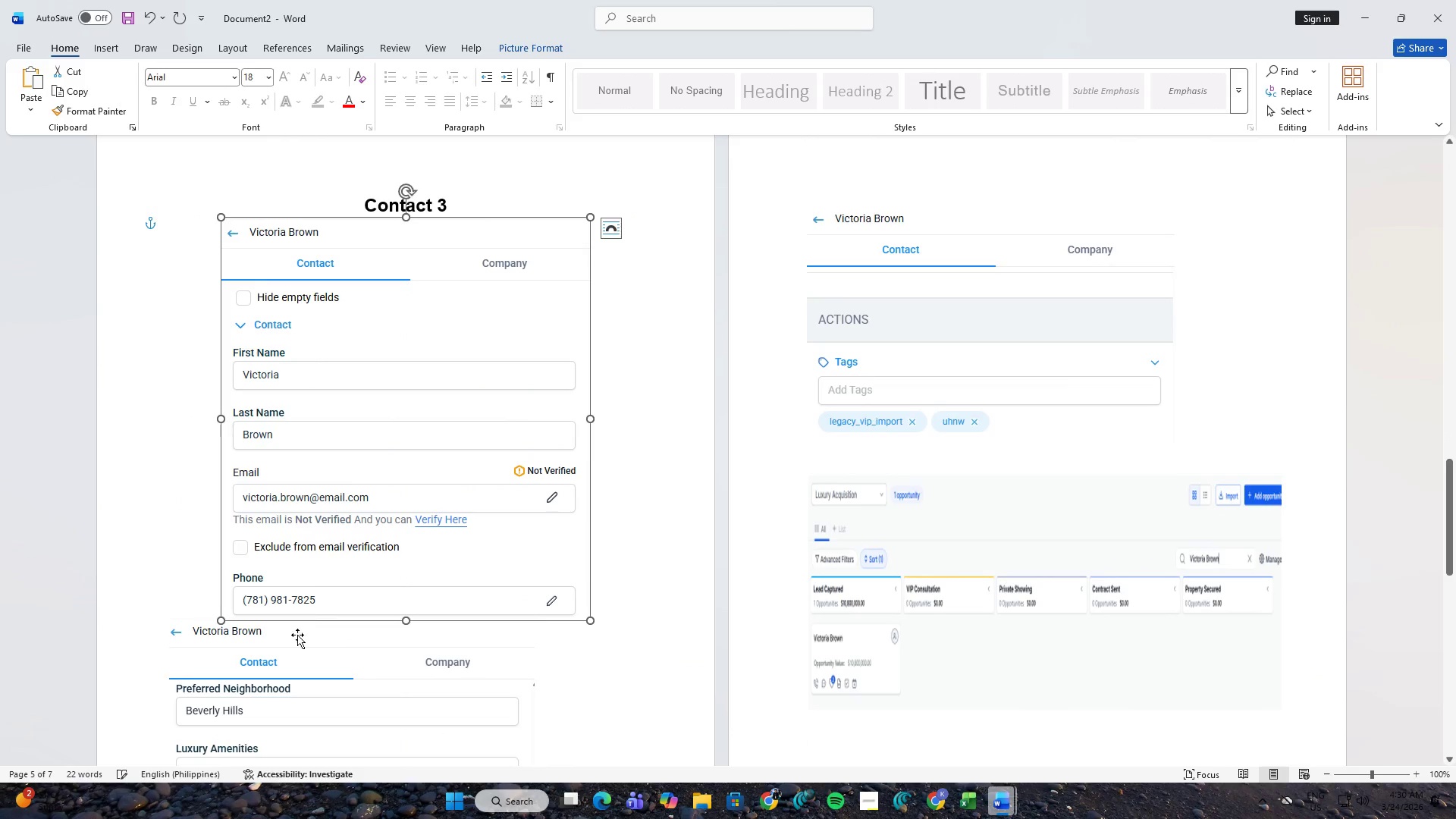 
left_click([297, 640])
 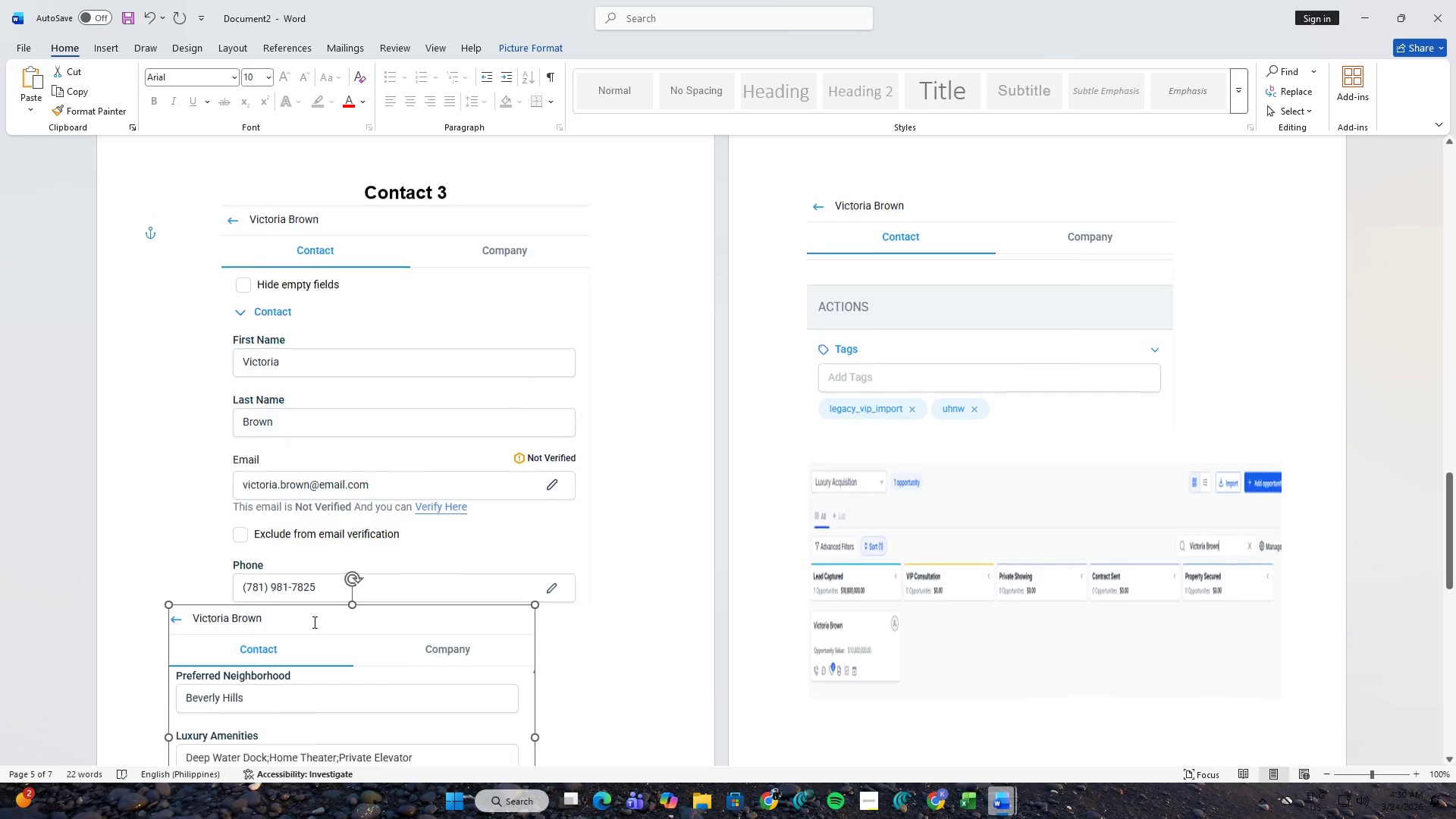 
left_click_drag(start_coordinate=[340, 547], to_coordinate=[391, 544])
 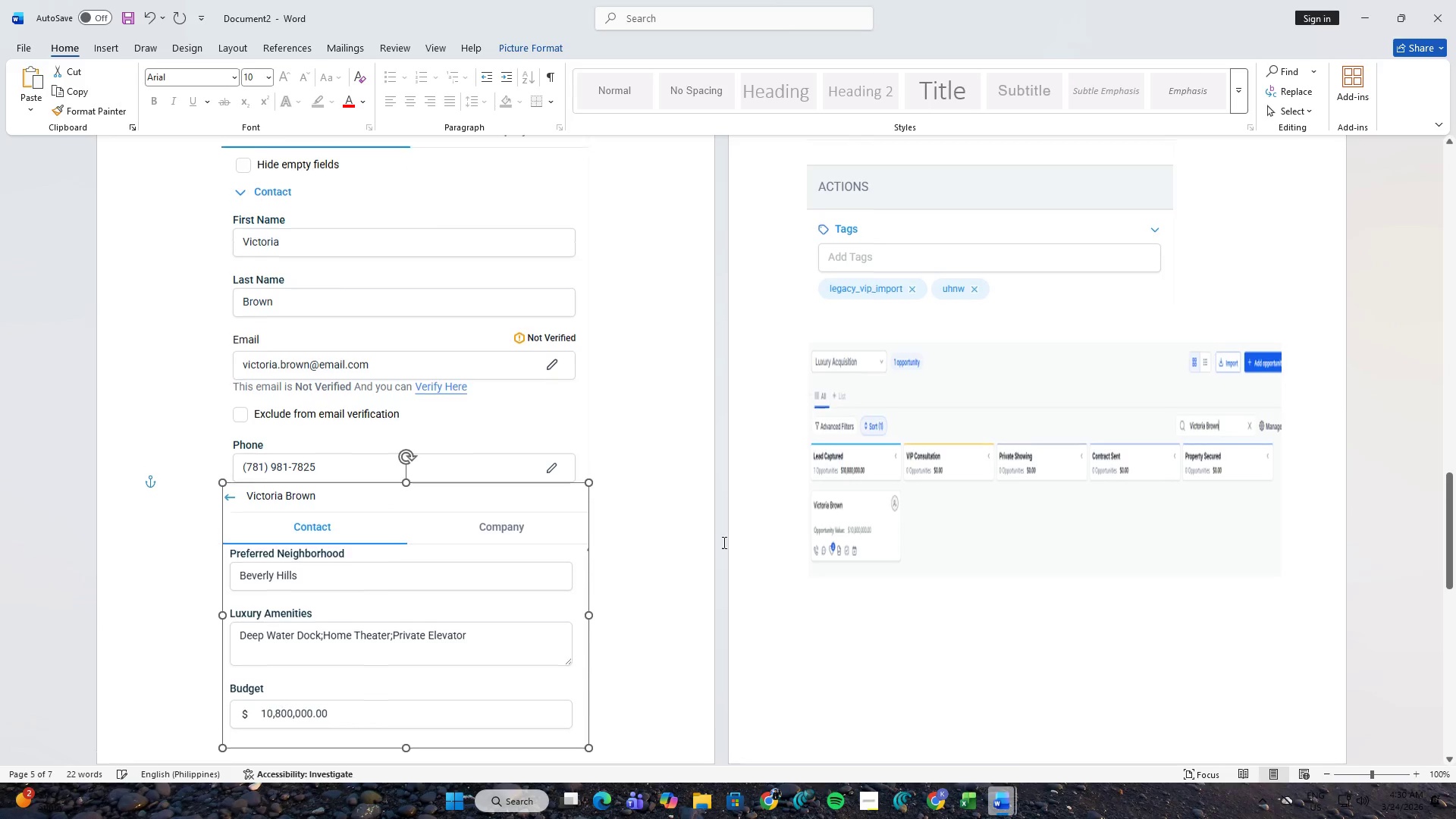 
scroll: coordinate [314, 619], scroll_direction: down, amount: 4.0
 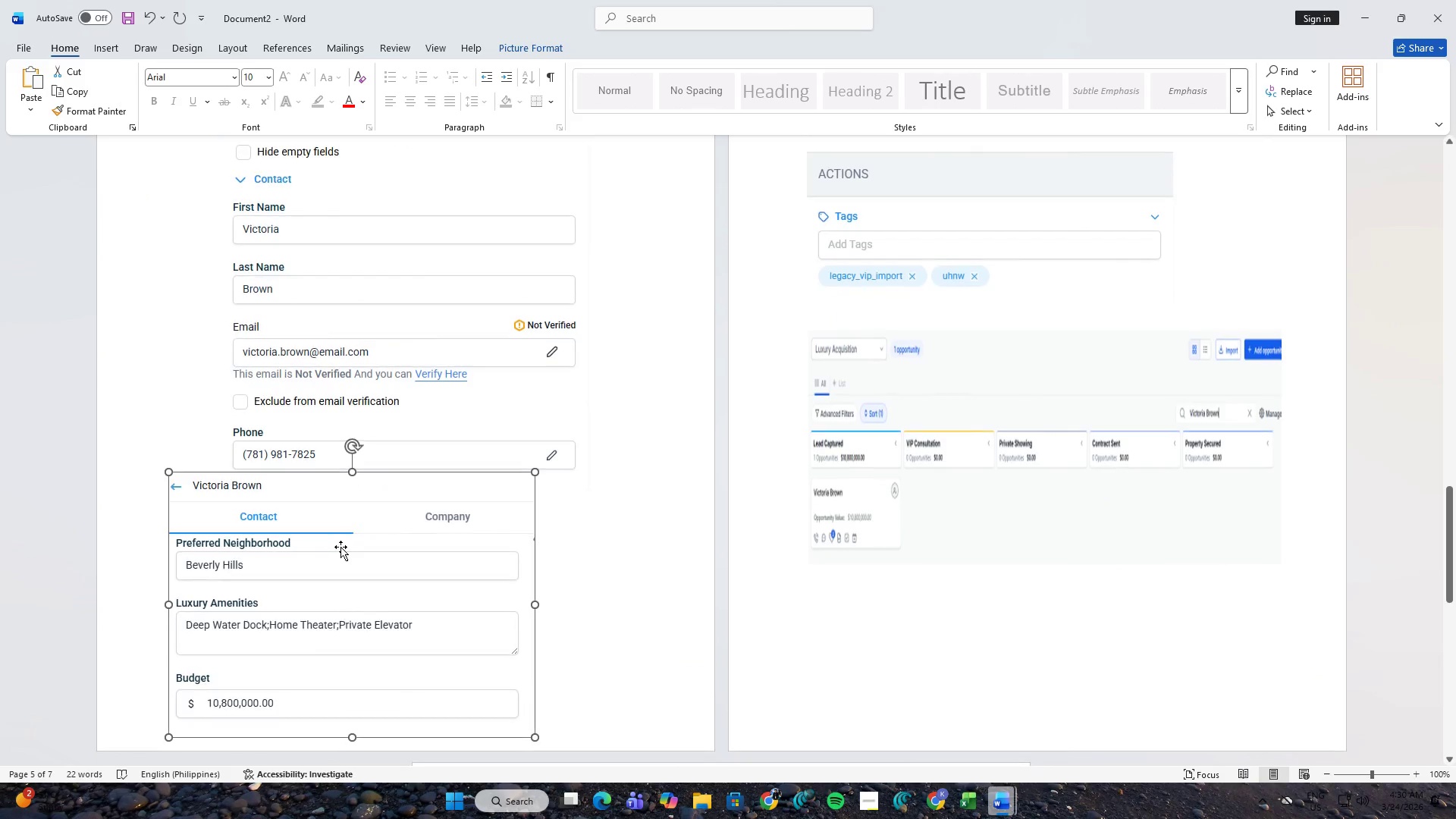 
left_click([937, 430])
 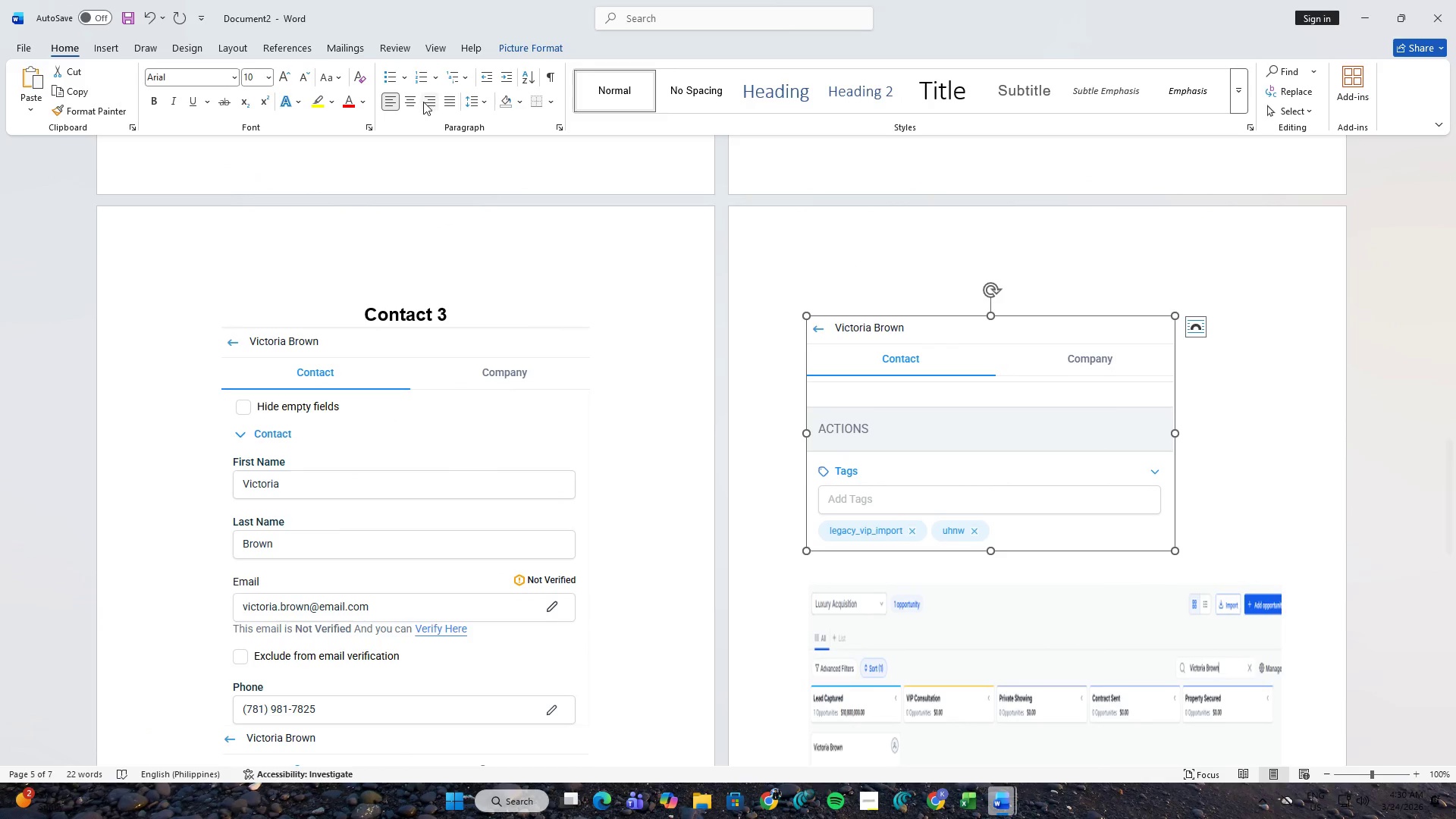 
scroll: coordinate [848, 466], scroll_direction: up, amount: 7.0
 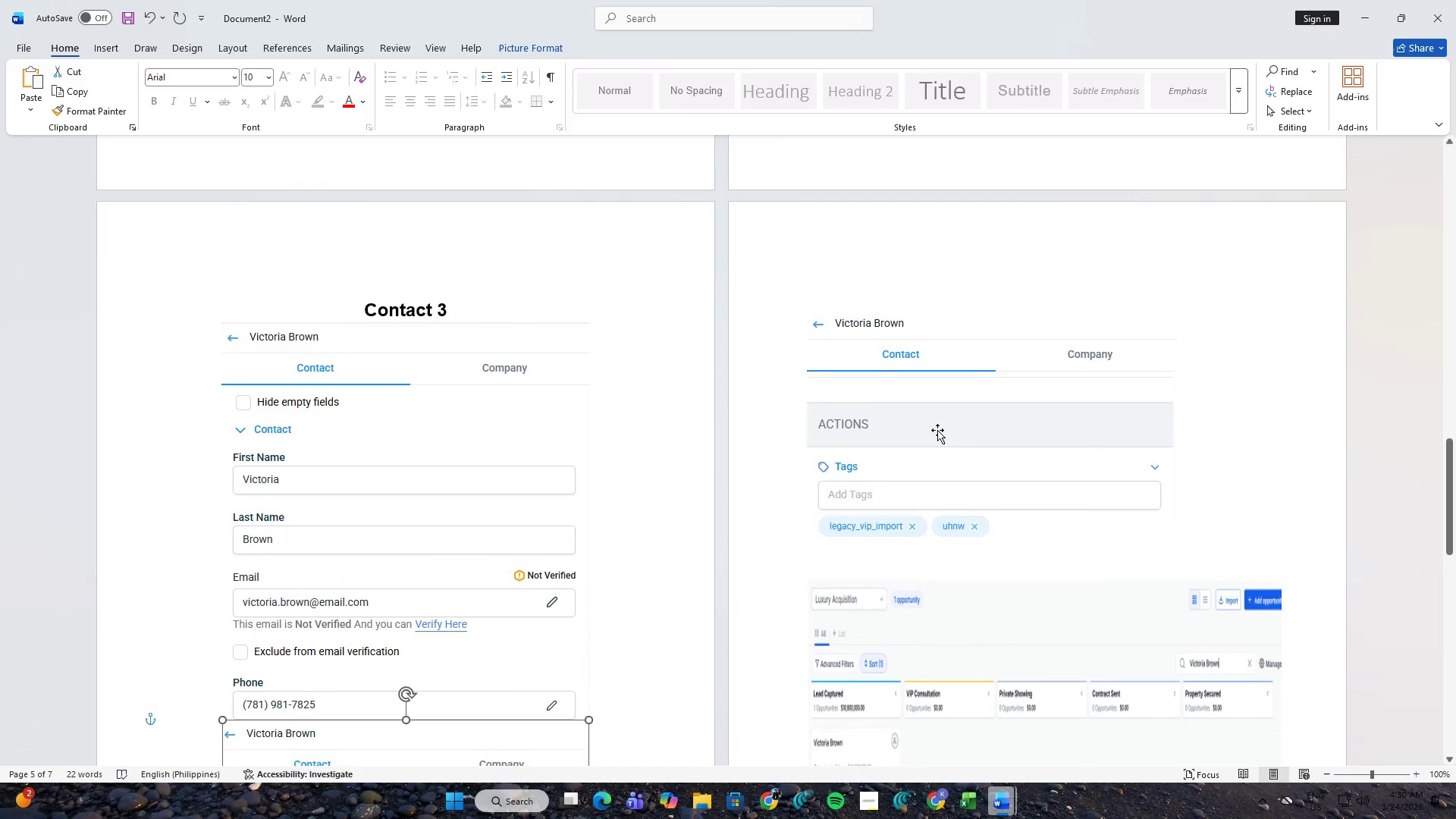 
left_click([417, 102])
 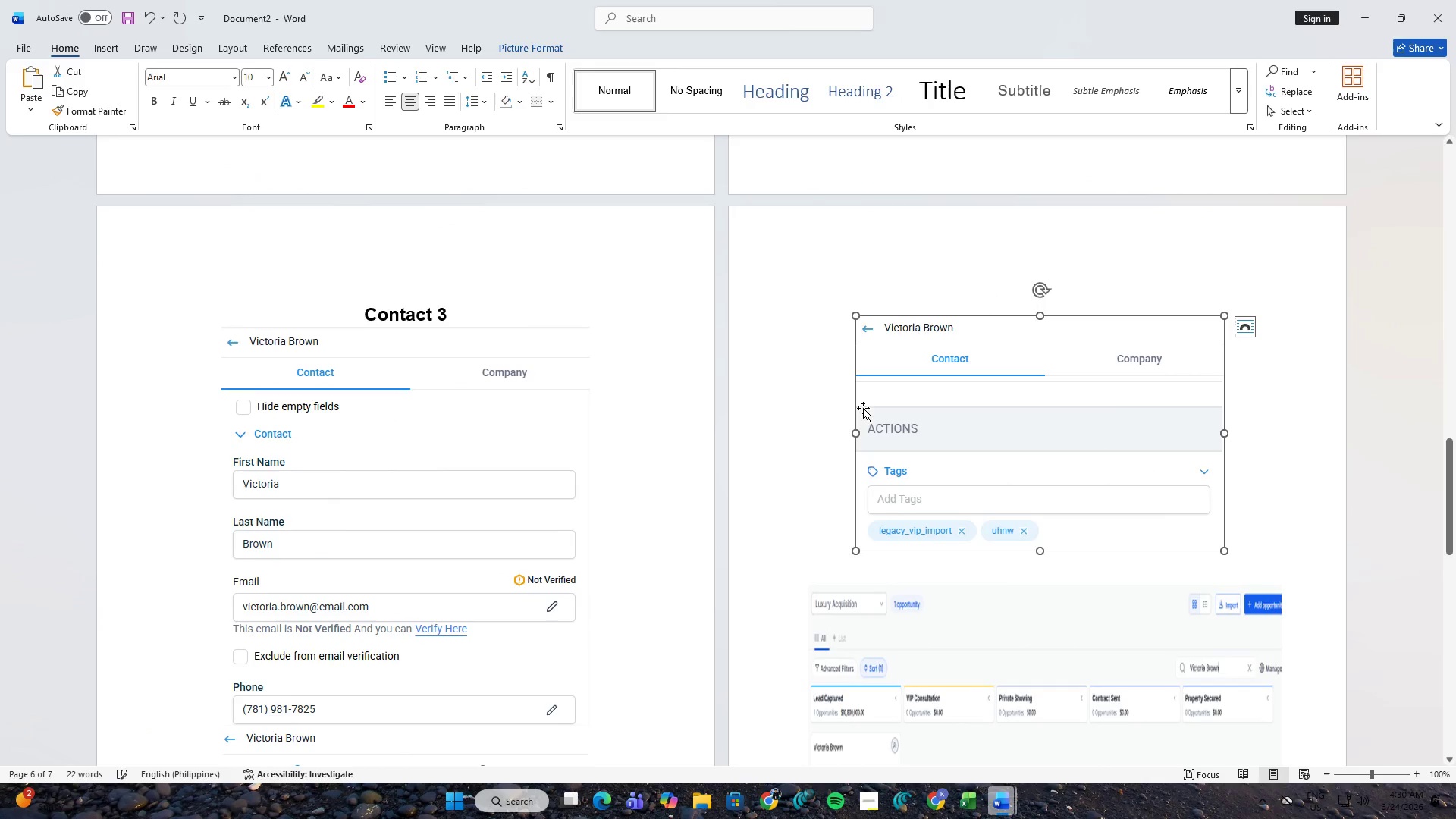 
left_click([1004, 563])
 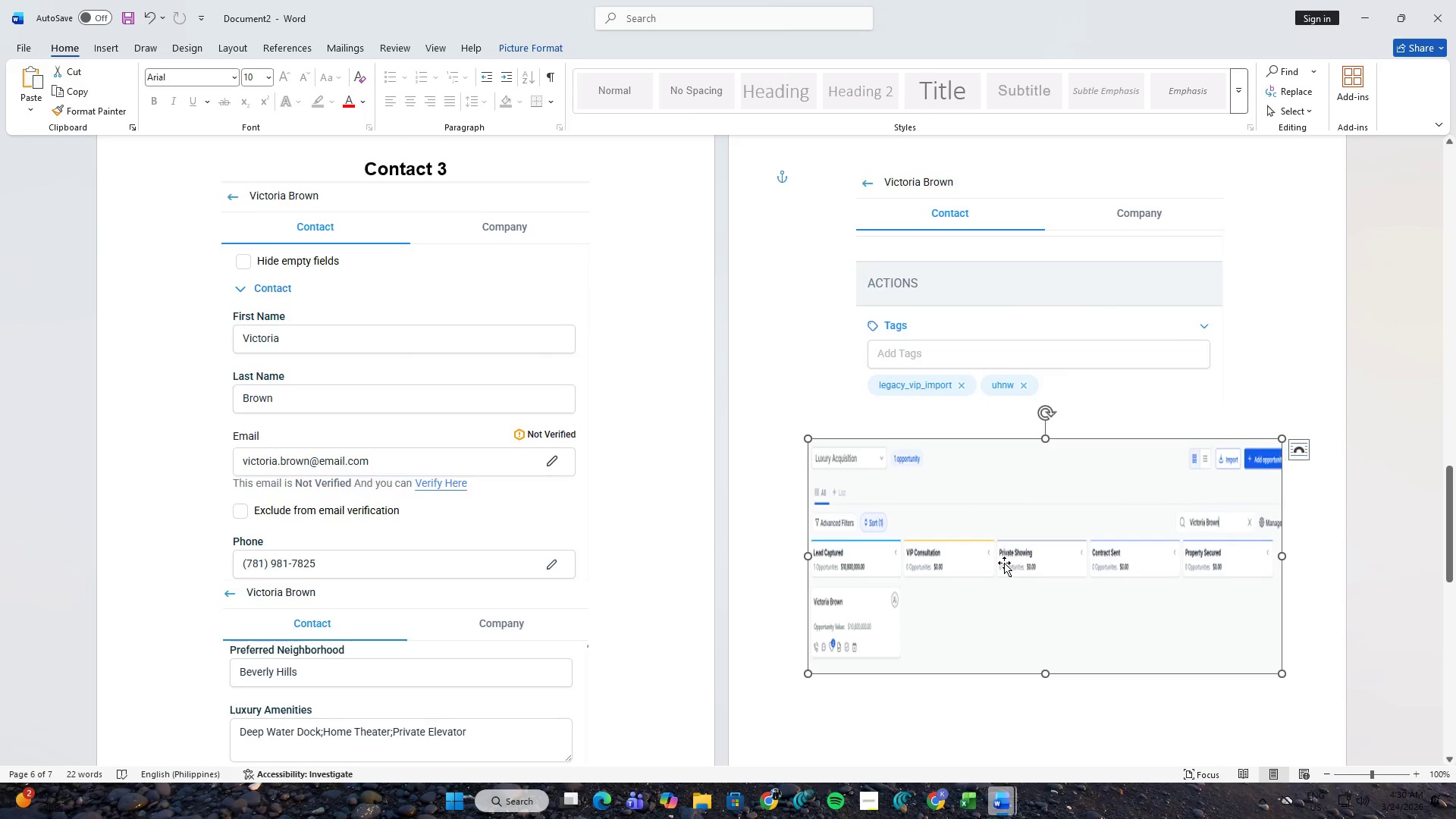 
scroll: coordinate [996, 495], scroll_direction: down, amount: 4.0
 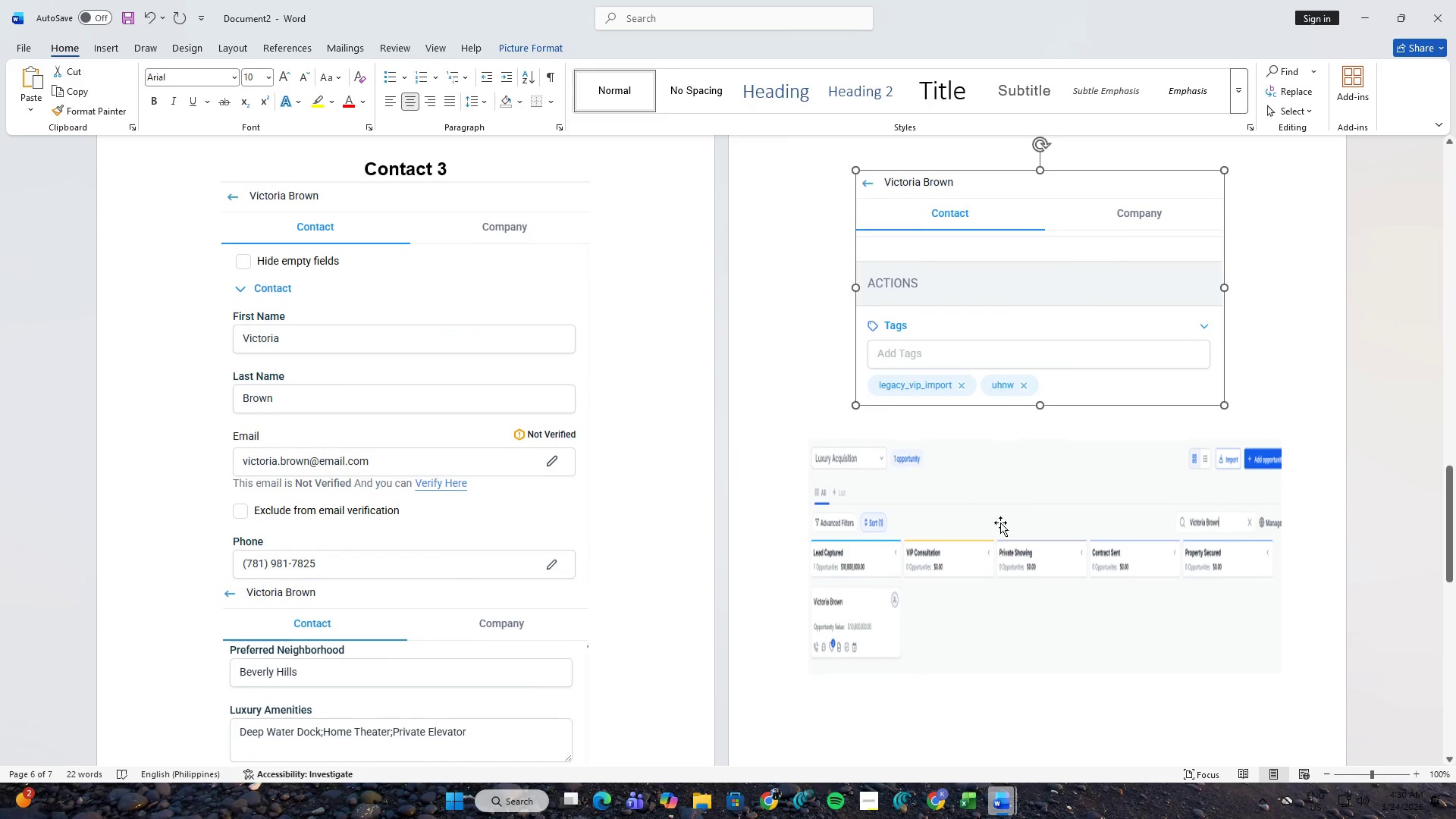 
left_click([699, 576])
 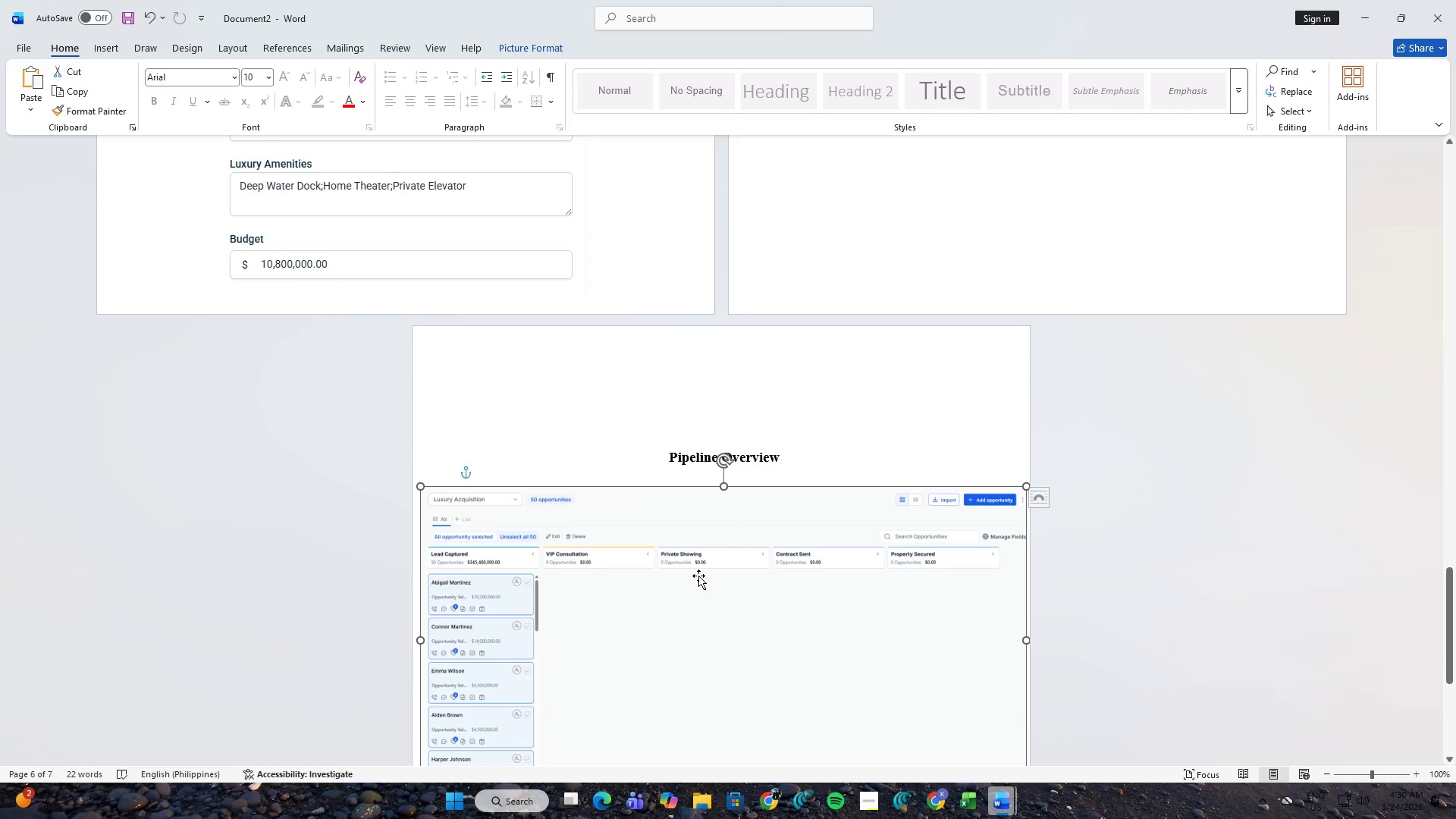 
scroll: coordinate [698, 575], scroll_direction: down, amount: 19.0
 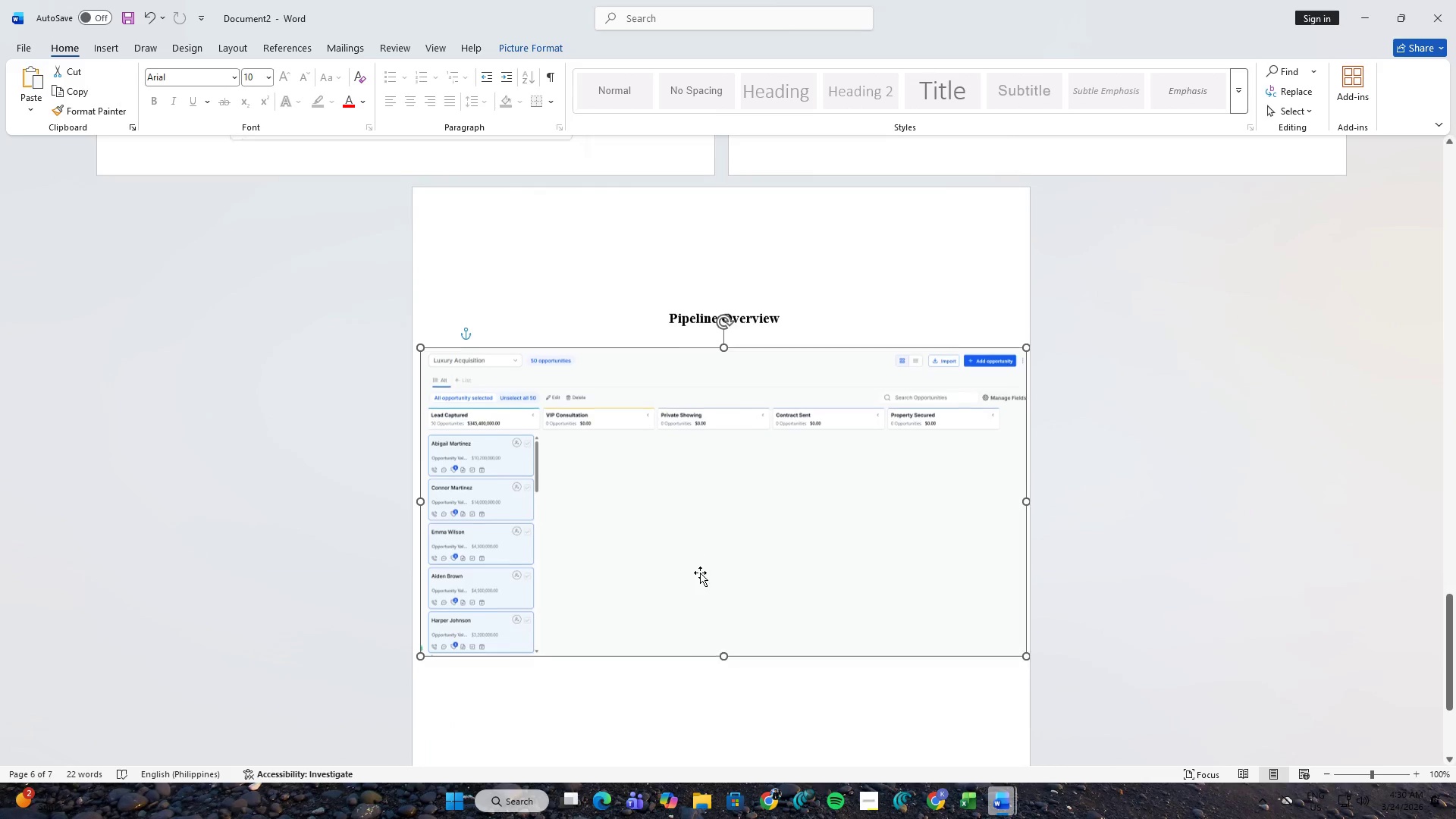 
left_click([711, 657])
 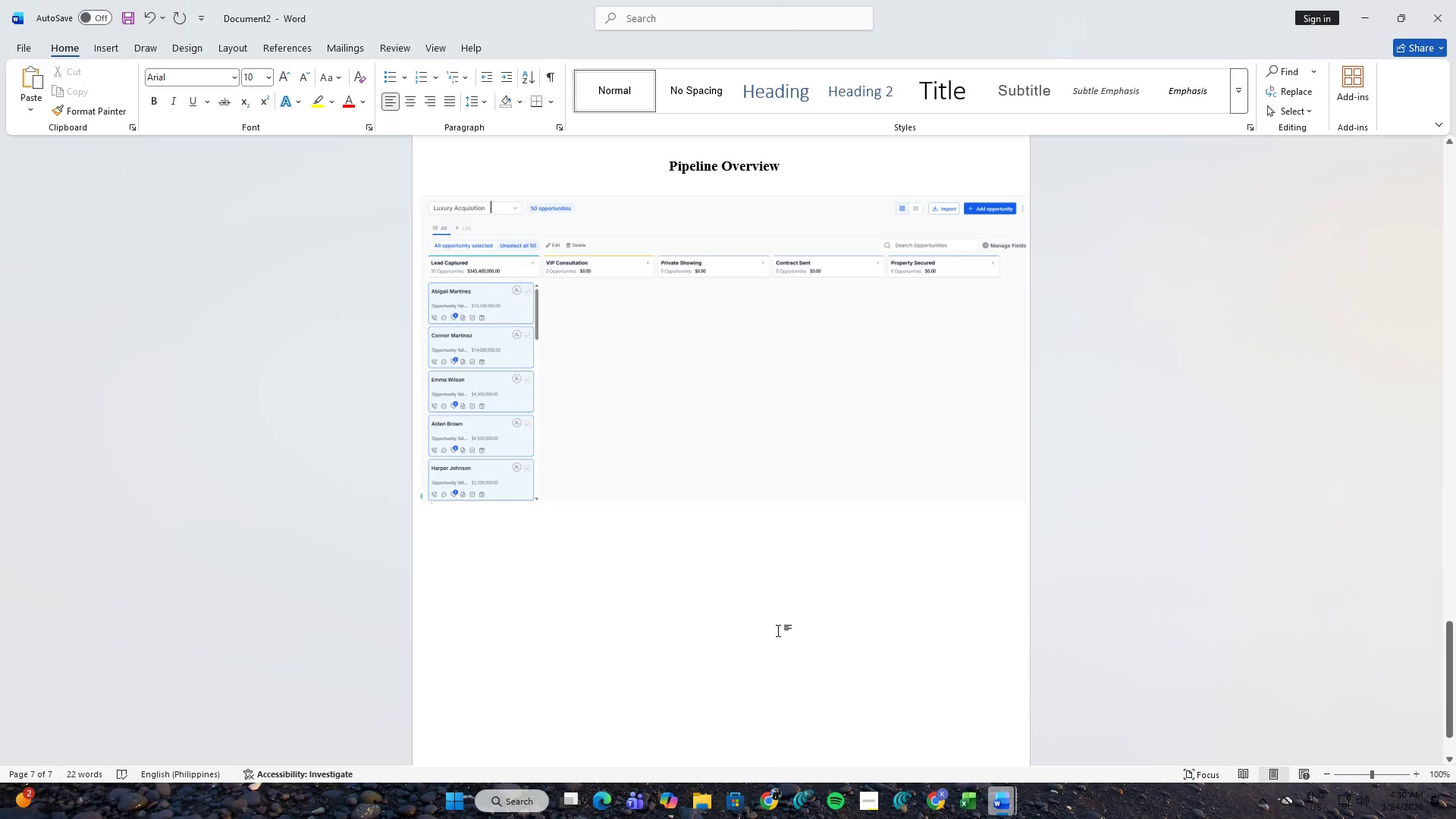 
scroll: coordinate [699, 589], scroll_direction: down, amount: 4.0
 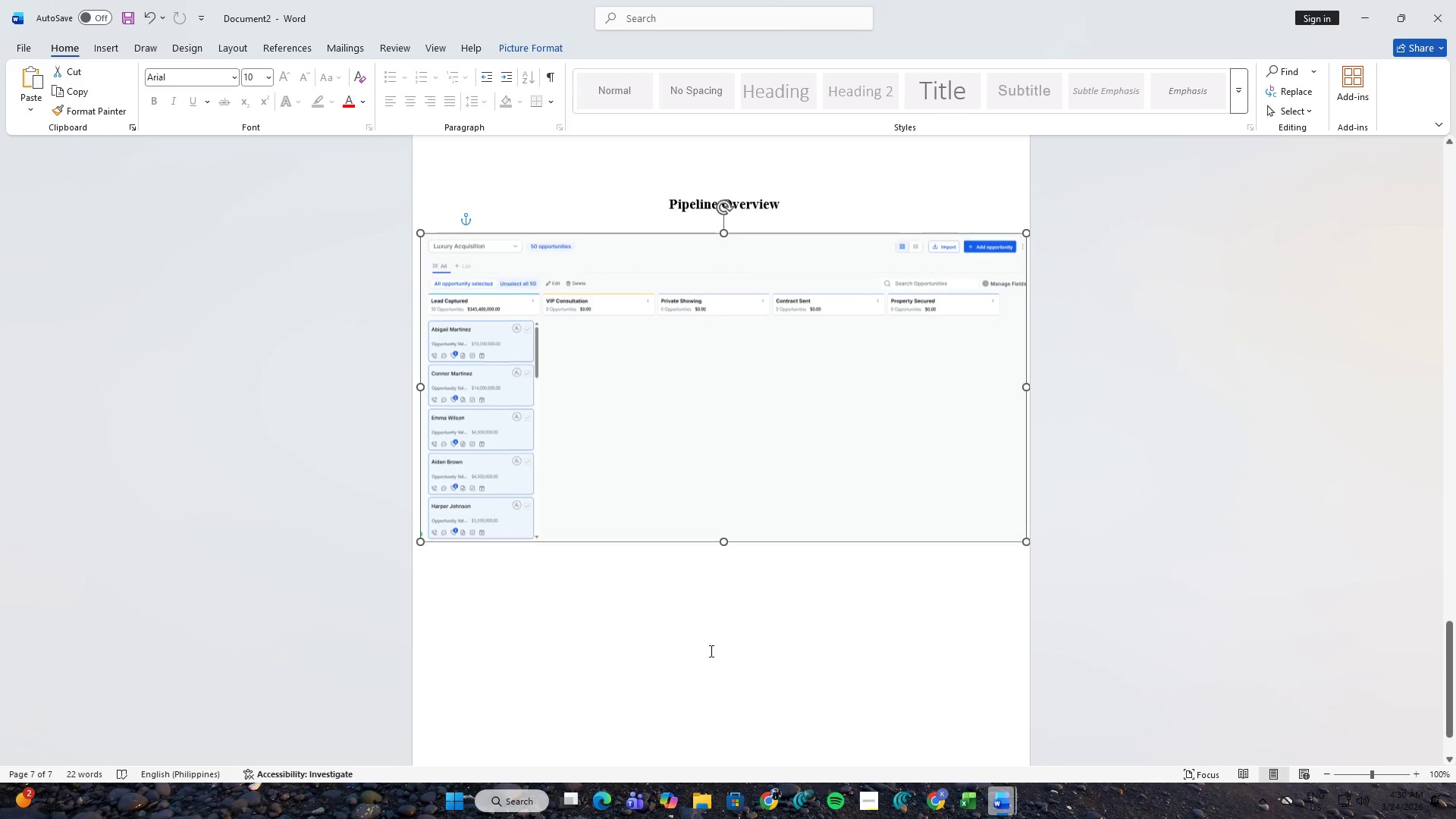 
wait(6.1)
 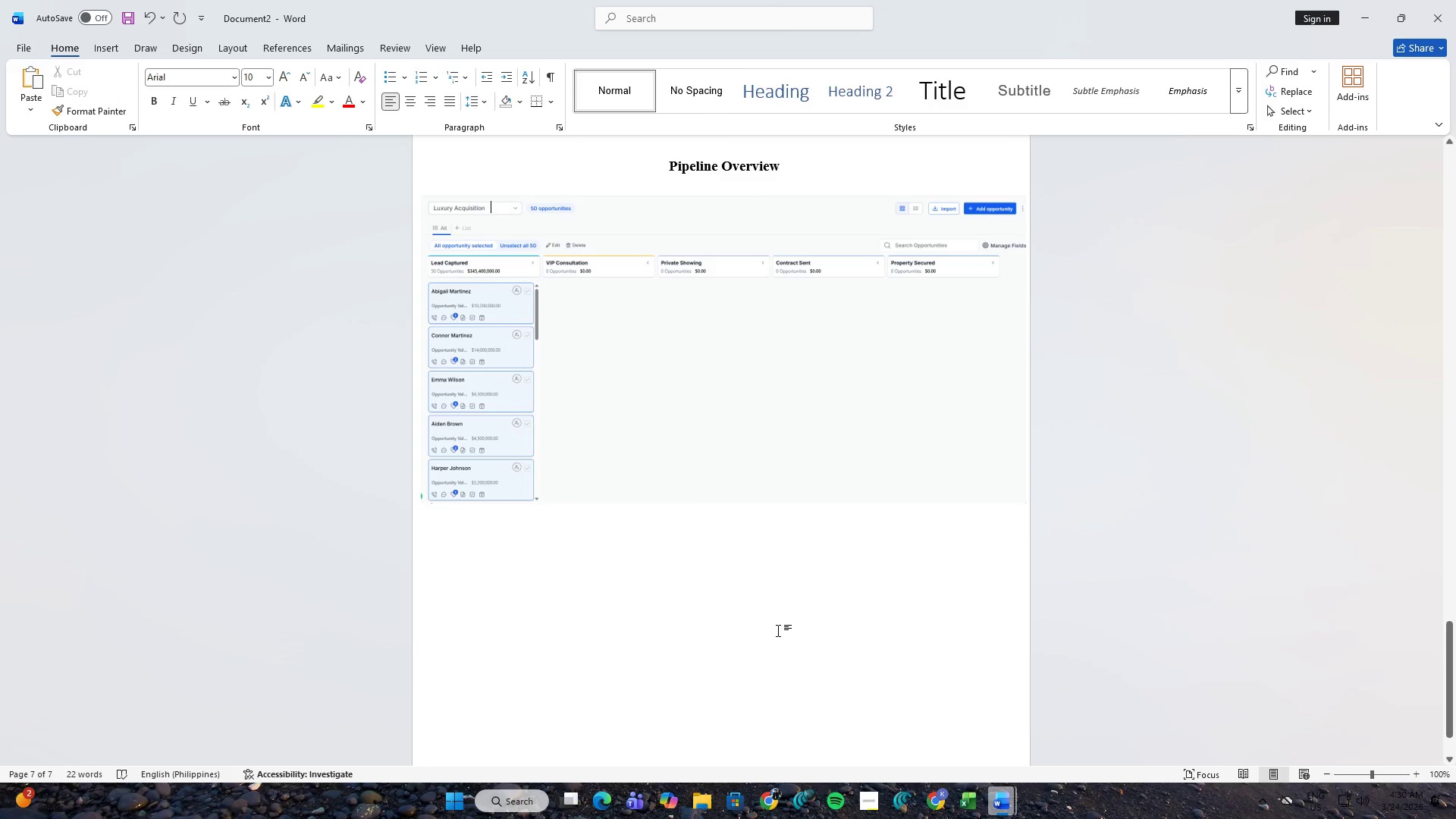 
left_click([777, 574])
 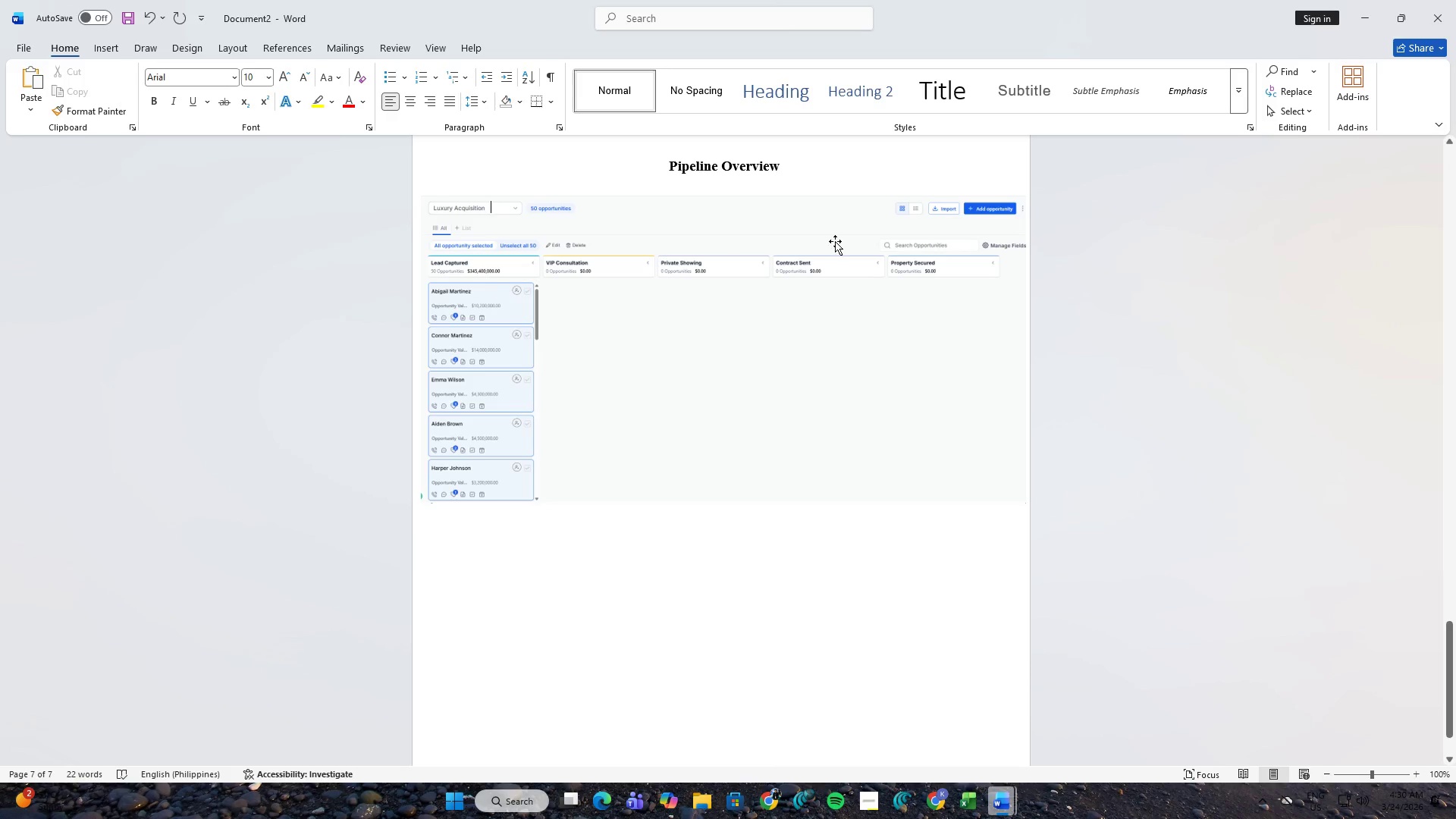 
left_click([800, 165])
 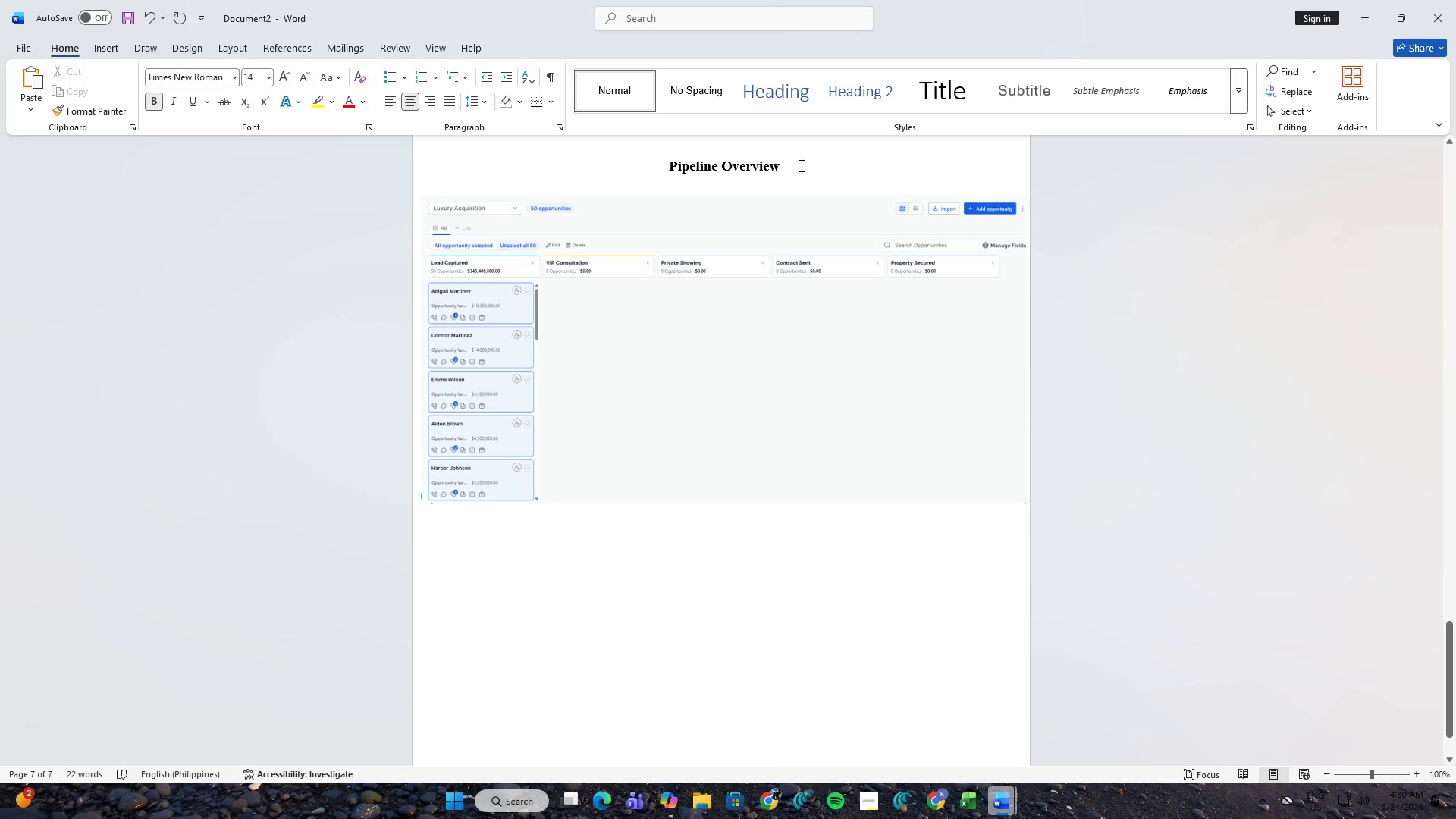 
left_click_drag(start_coordinate=[799, 163], to_coordinate=[673, 169])
 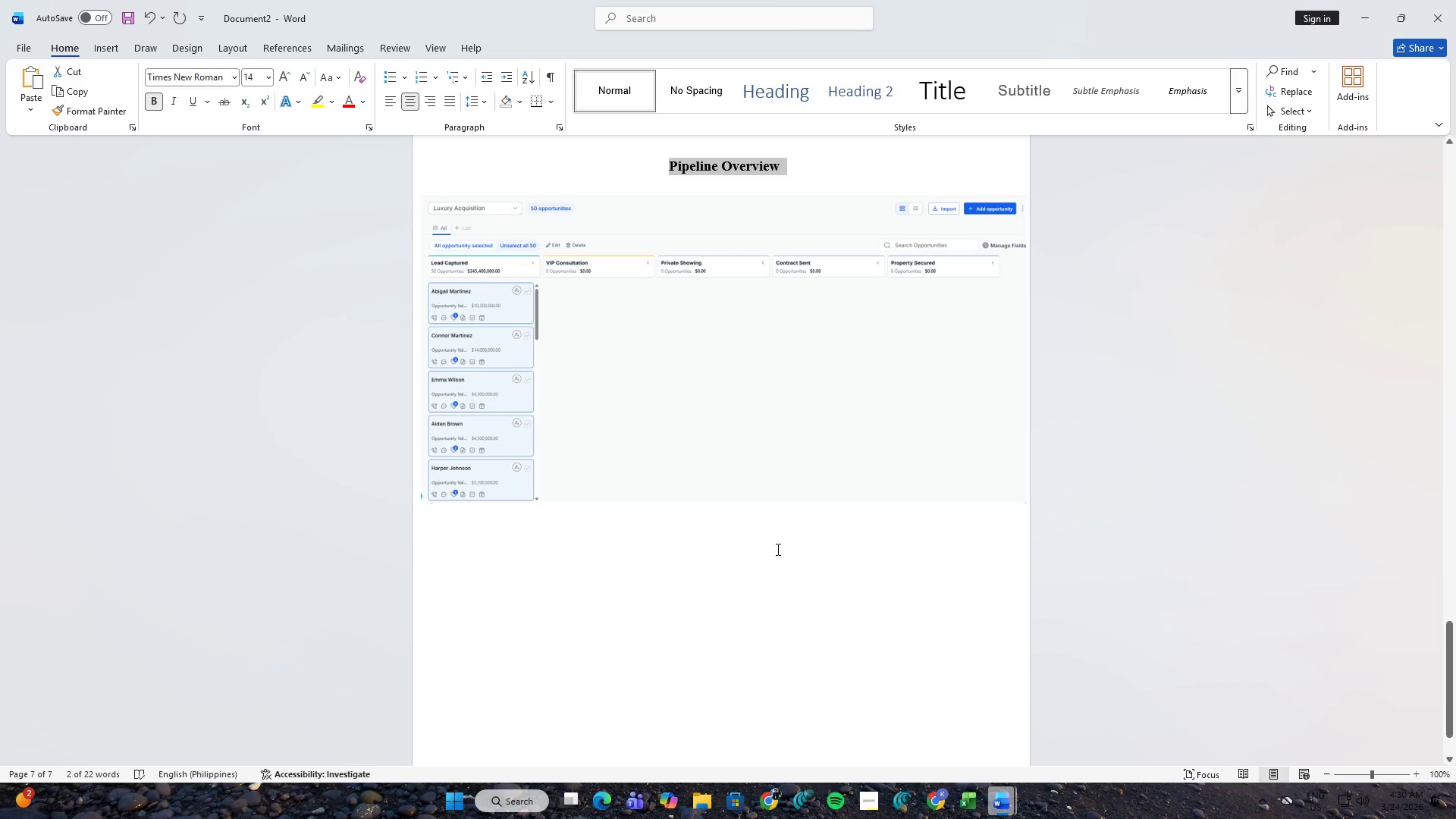 
key(Control+ControlLeft)
 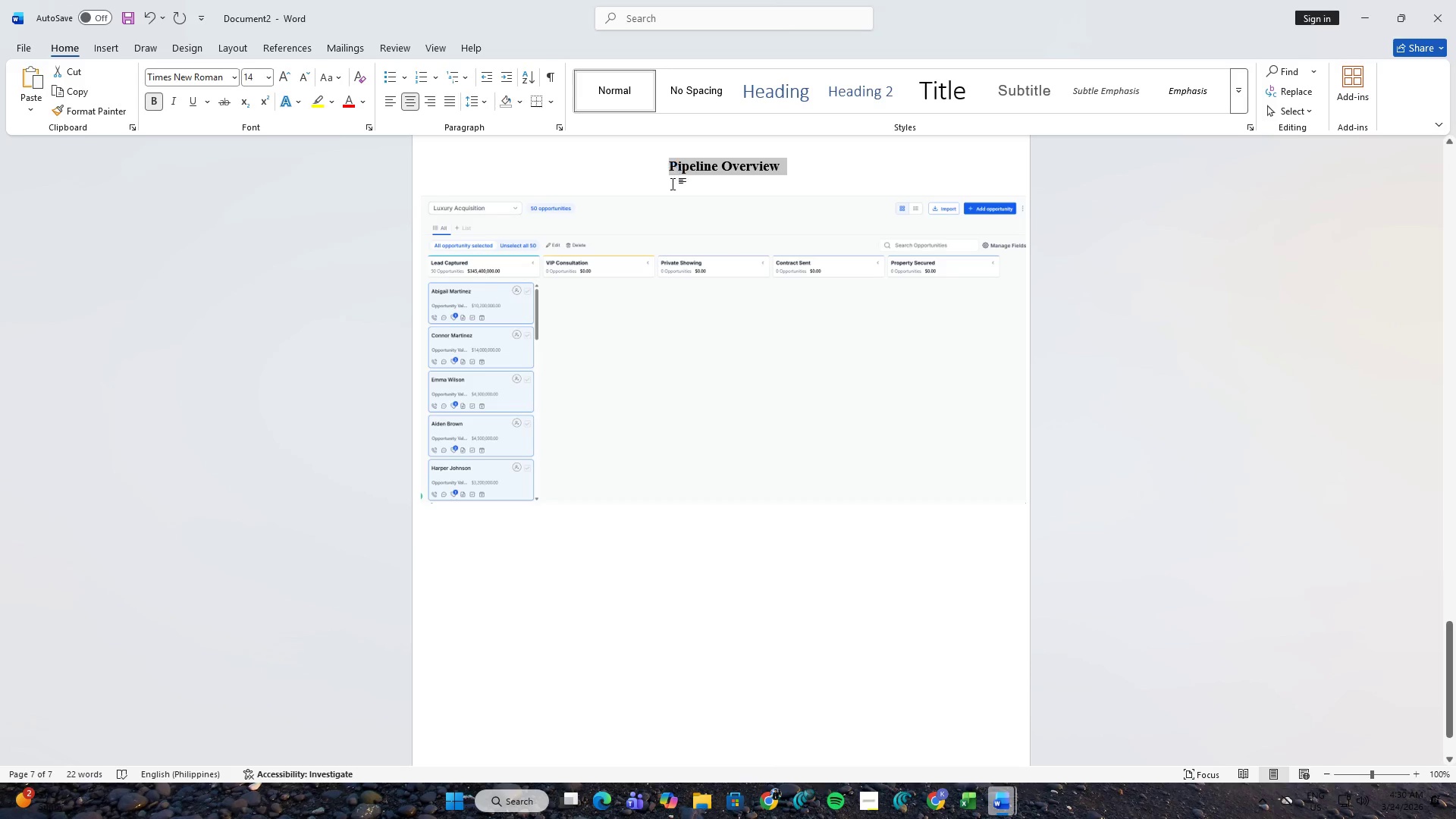 
key(Control+C)
 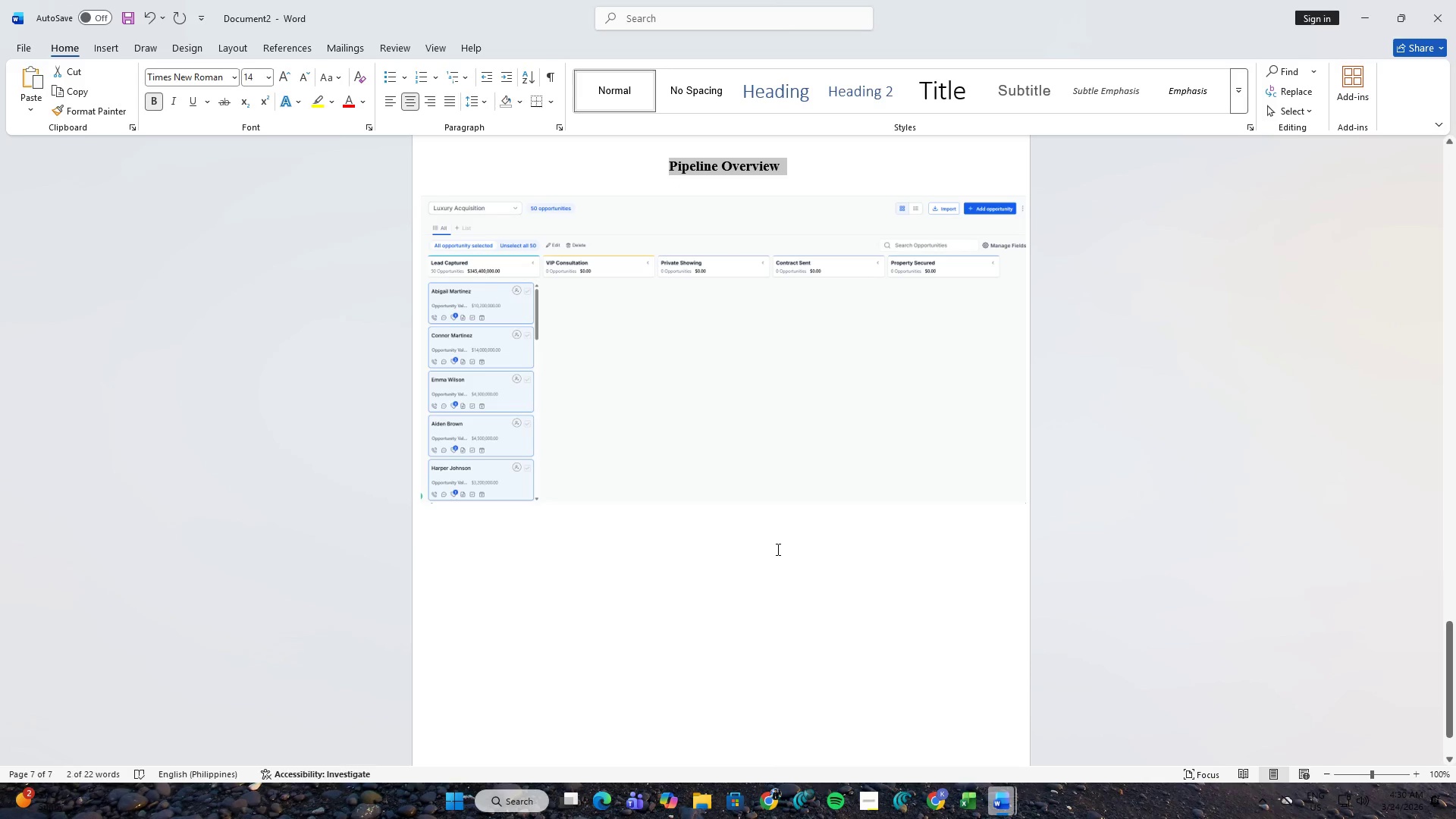 
left_click([778, 551])
 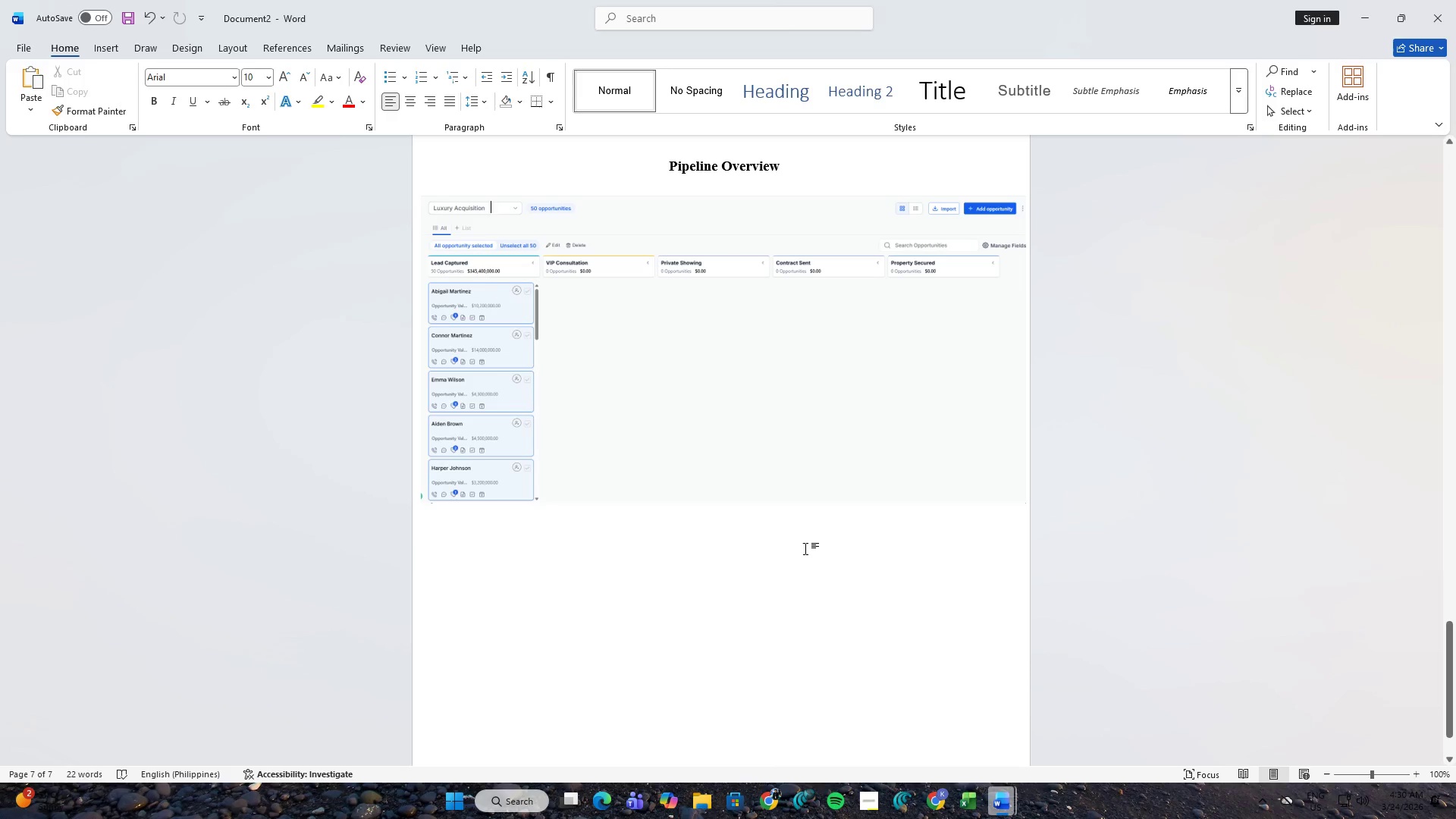 
key(Alt+AltLeft)
 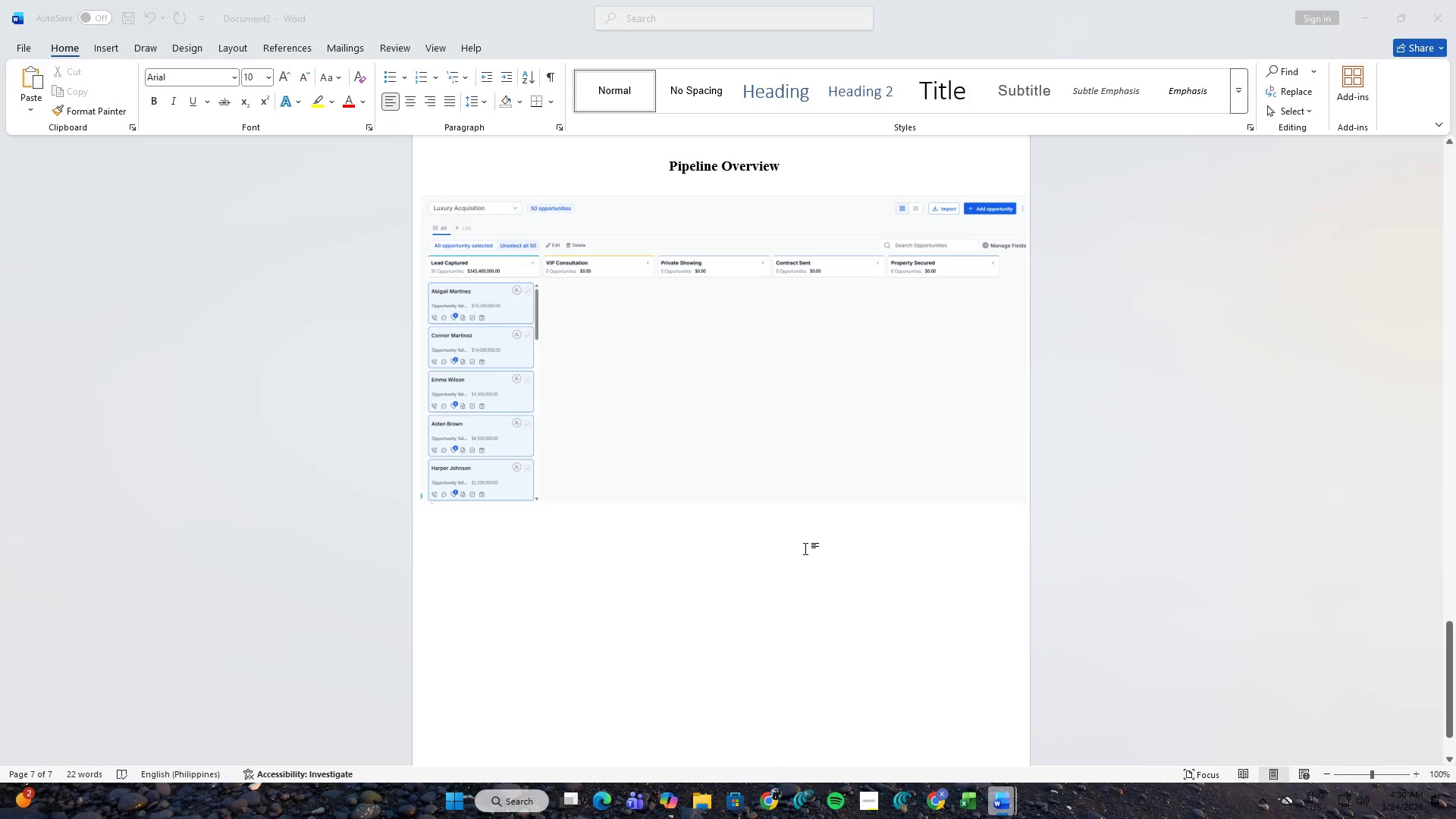 
key(Alt+Tab)
 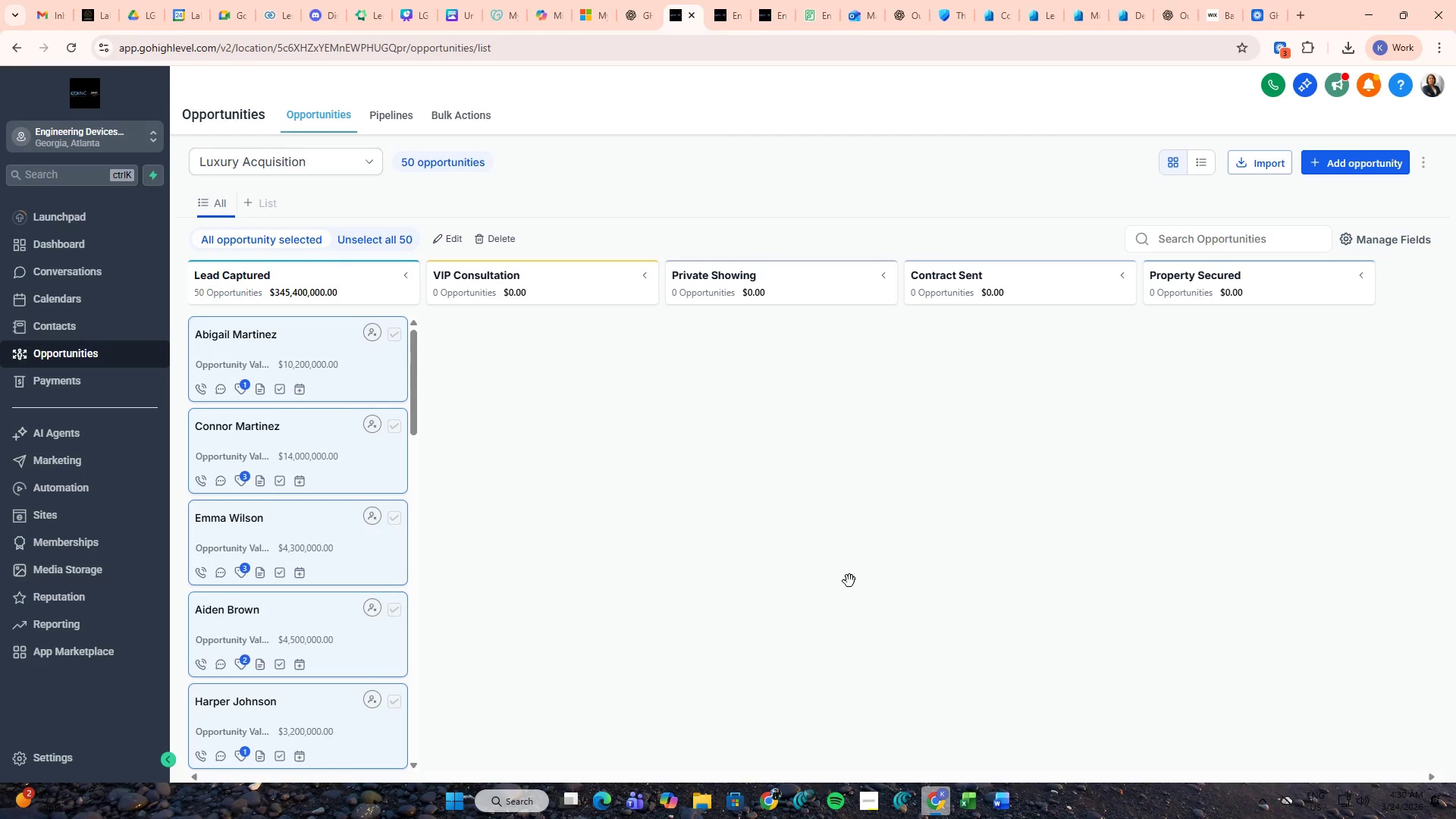 
key(Alt+AltLeft)
 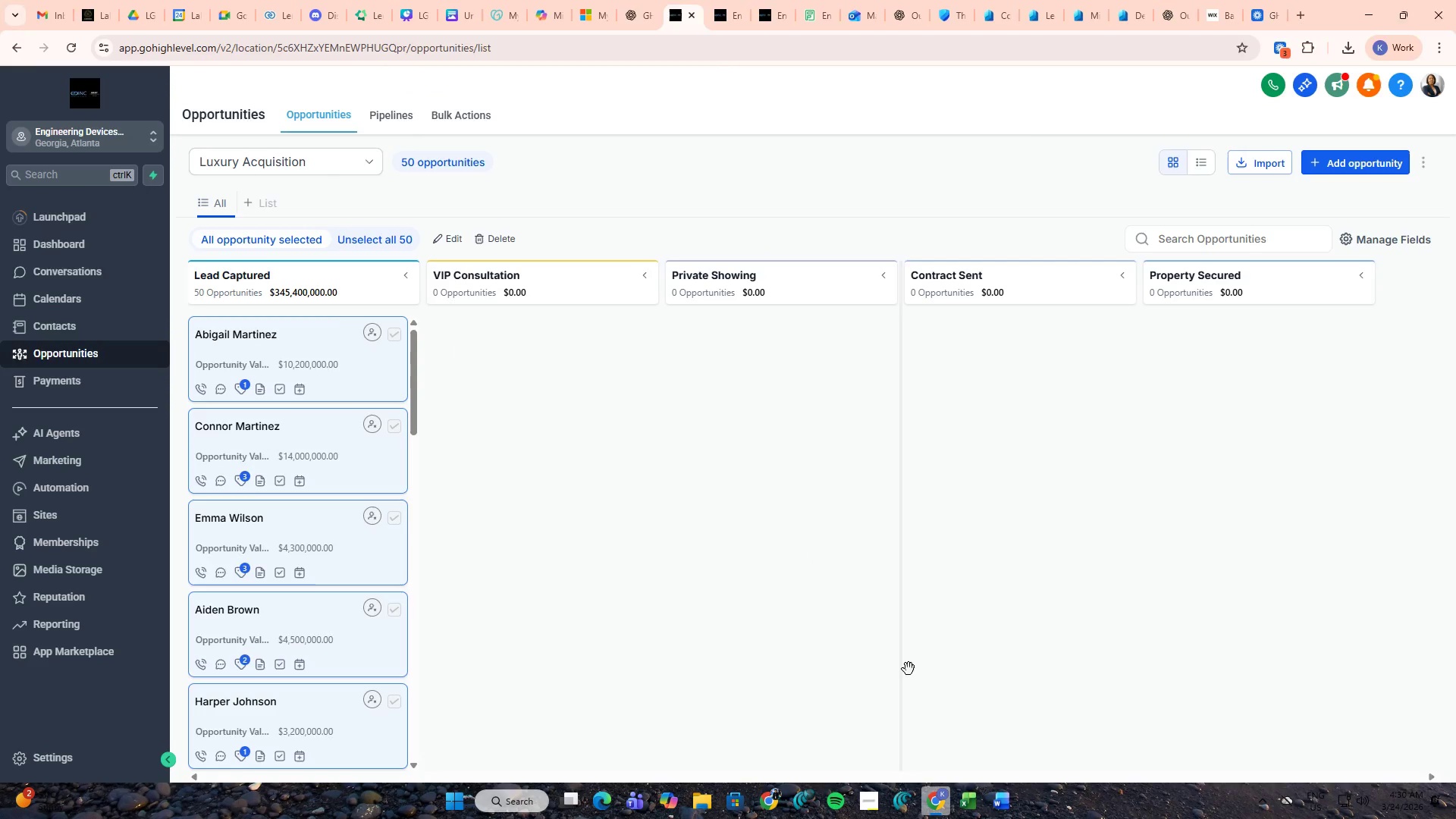 
key(Alt+Tab)
 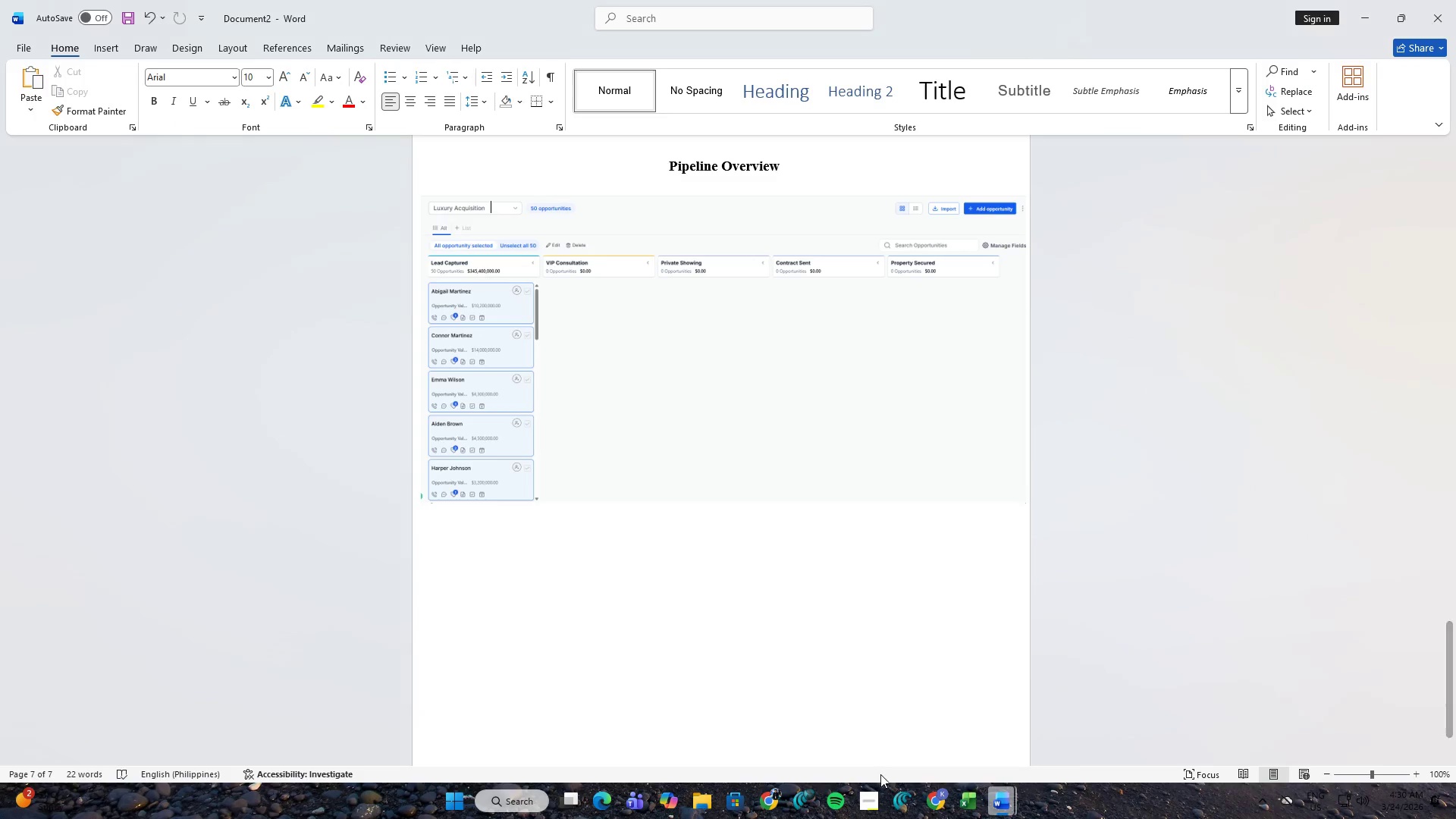 
left_click([874, 795])